 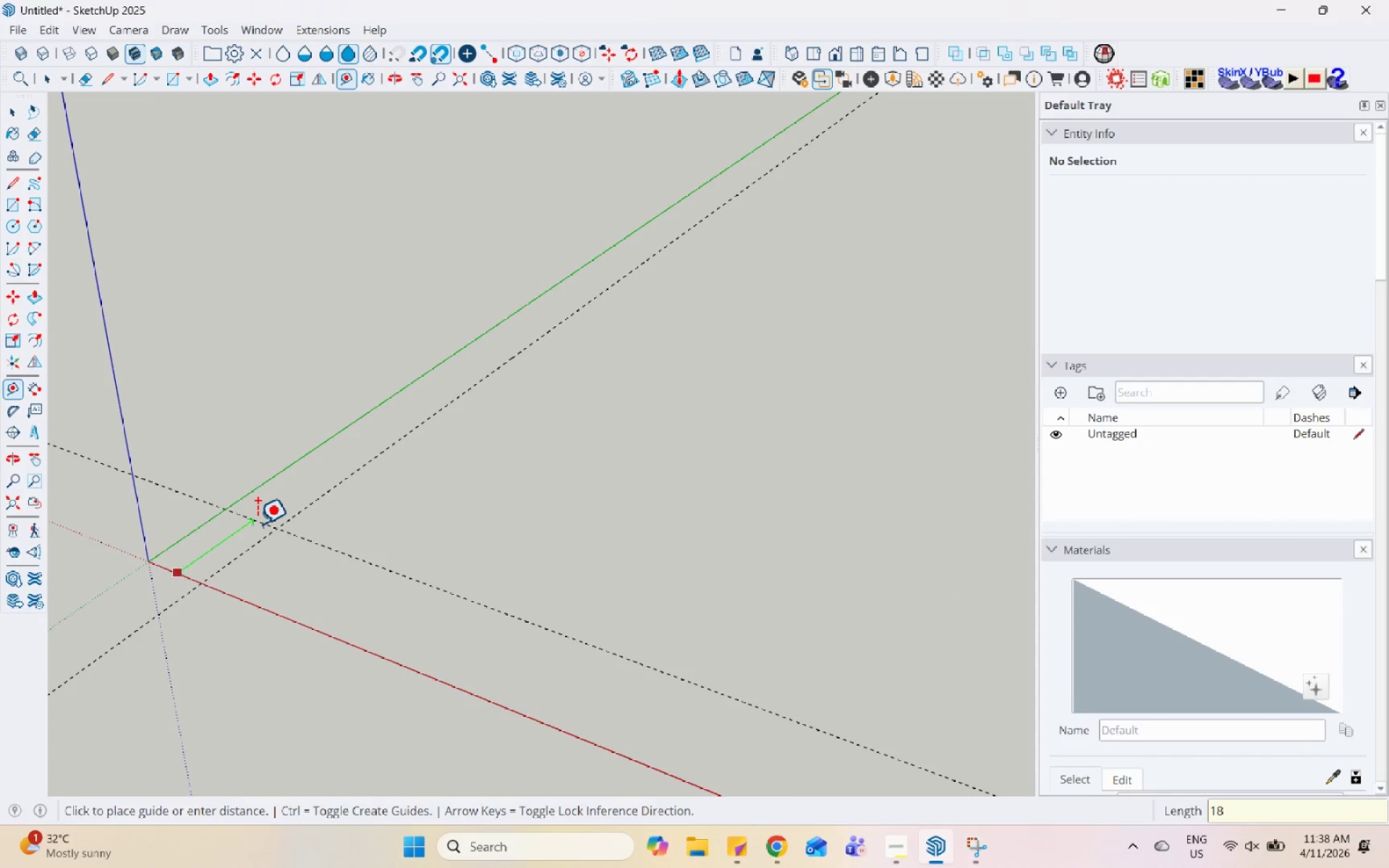 
key(Numpad0)
 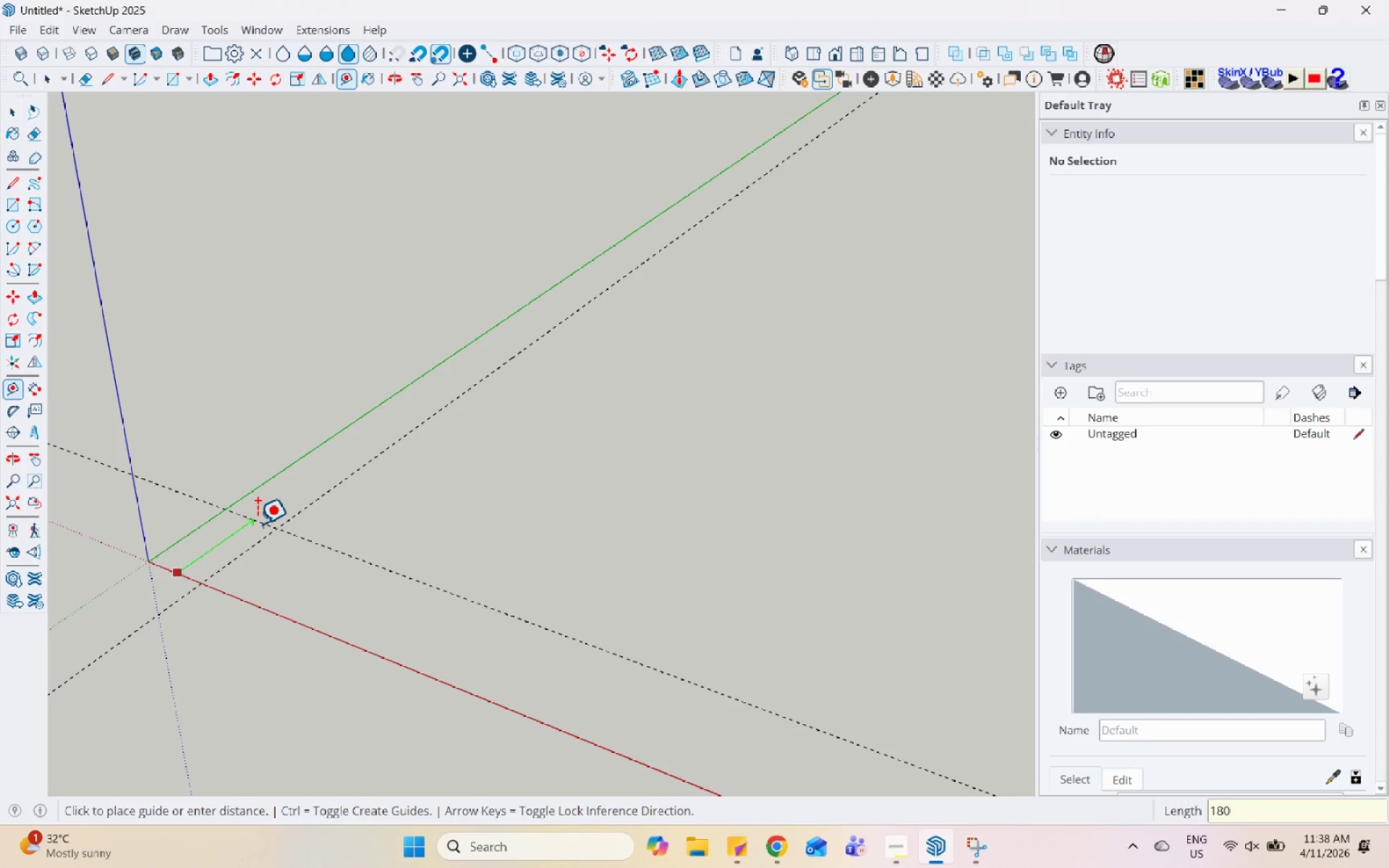 
key(NumpadDecimal)
 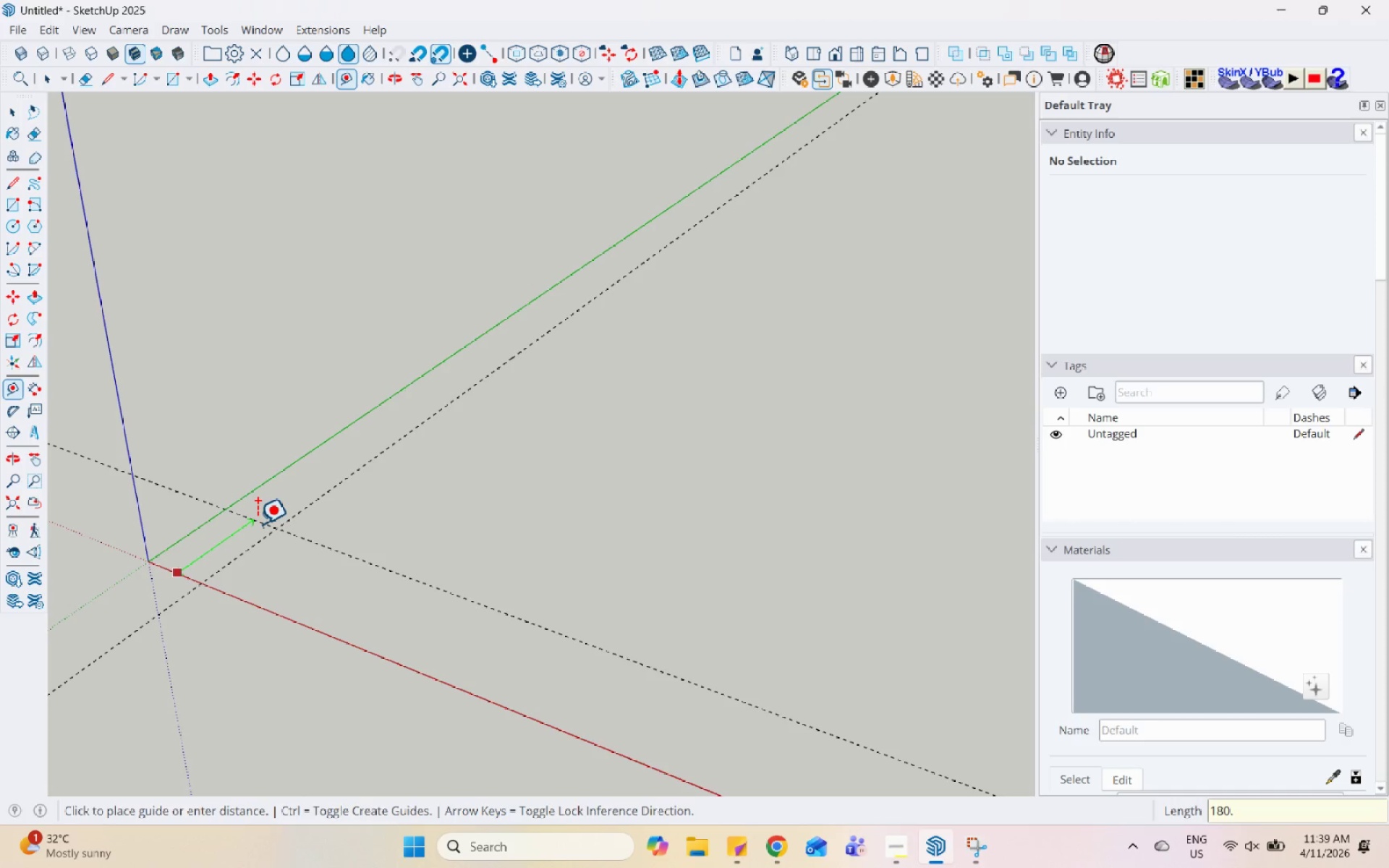 
key(Numpad7)
 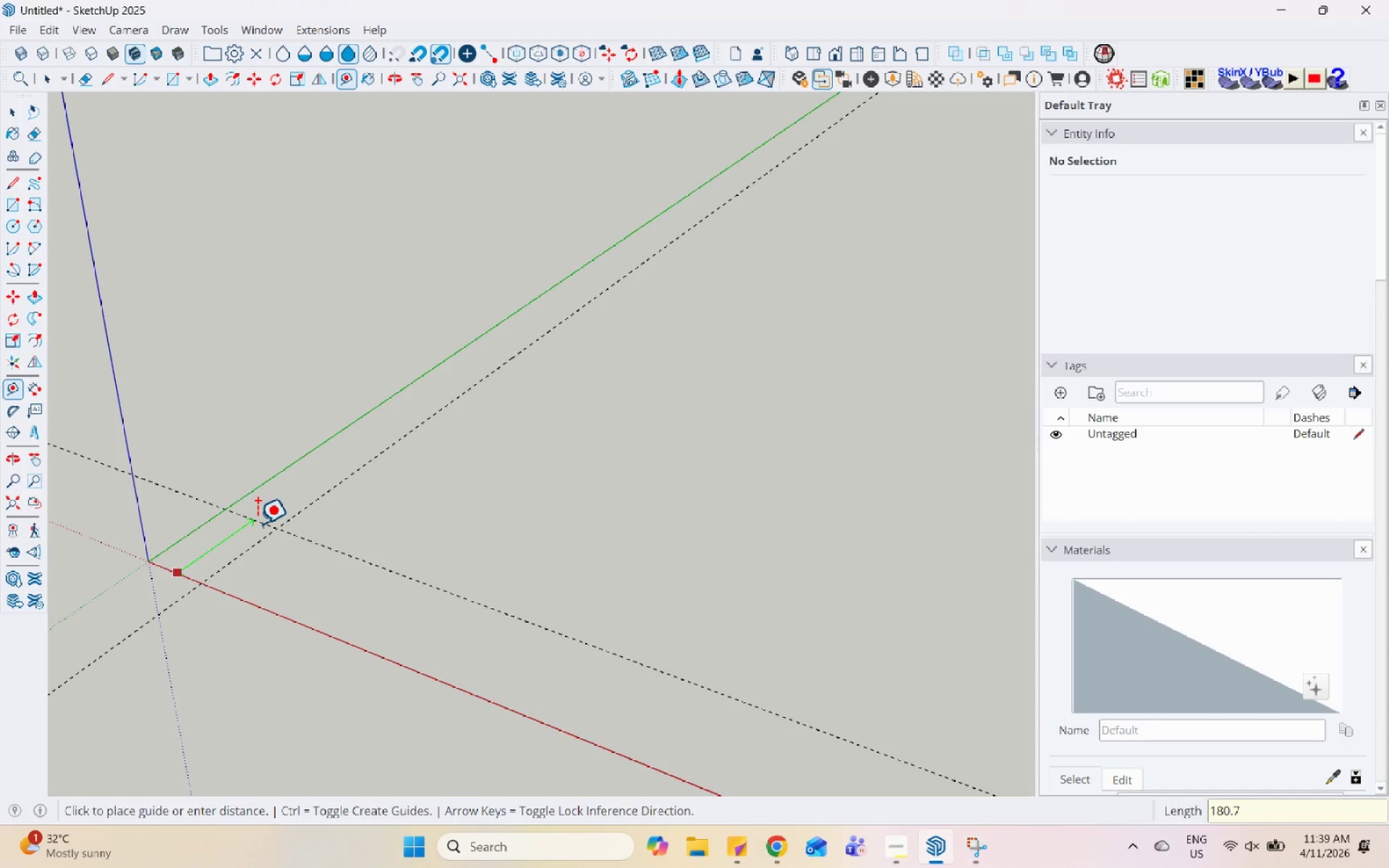 
key(Numpad5)
 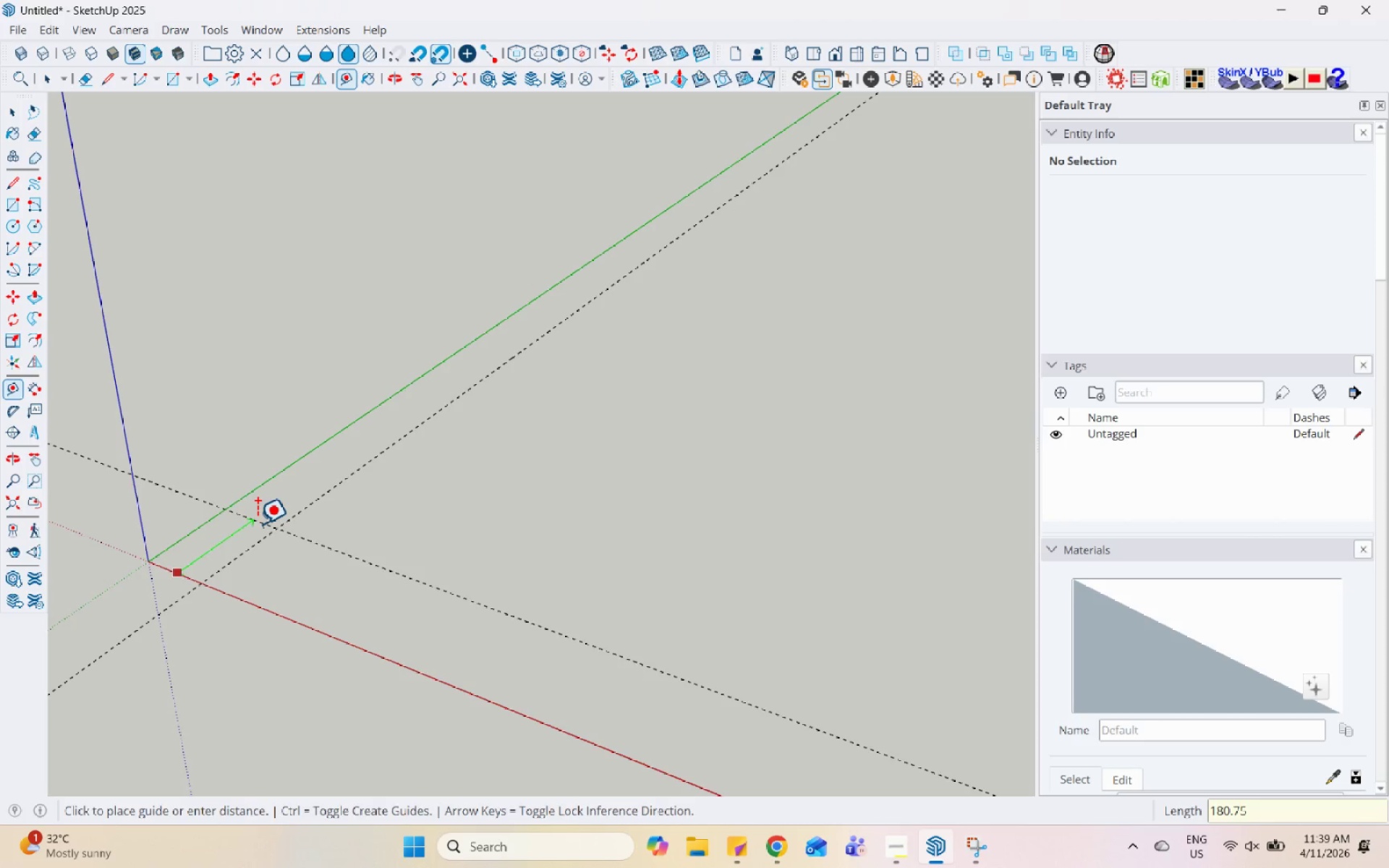 
key(Enter)
 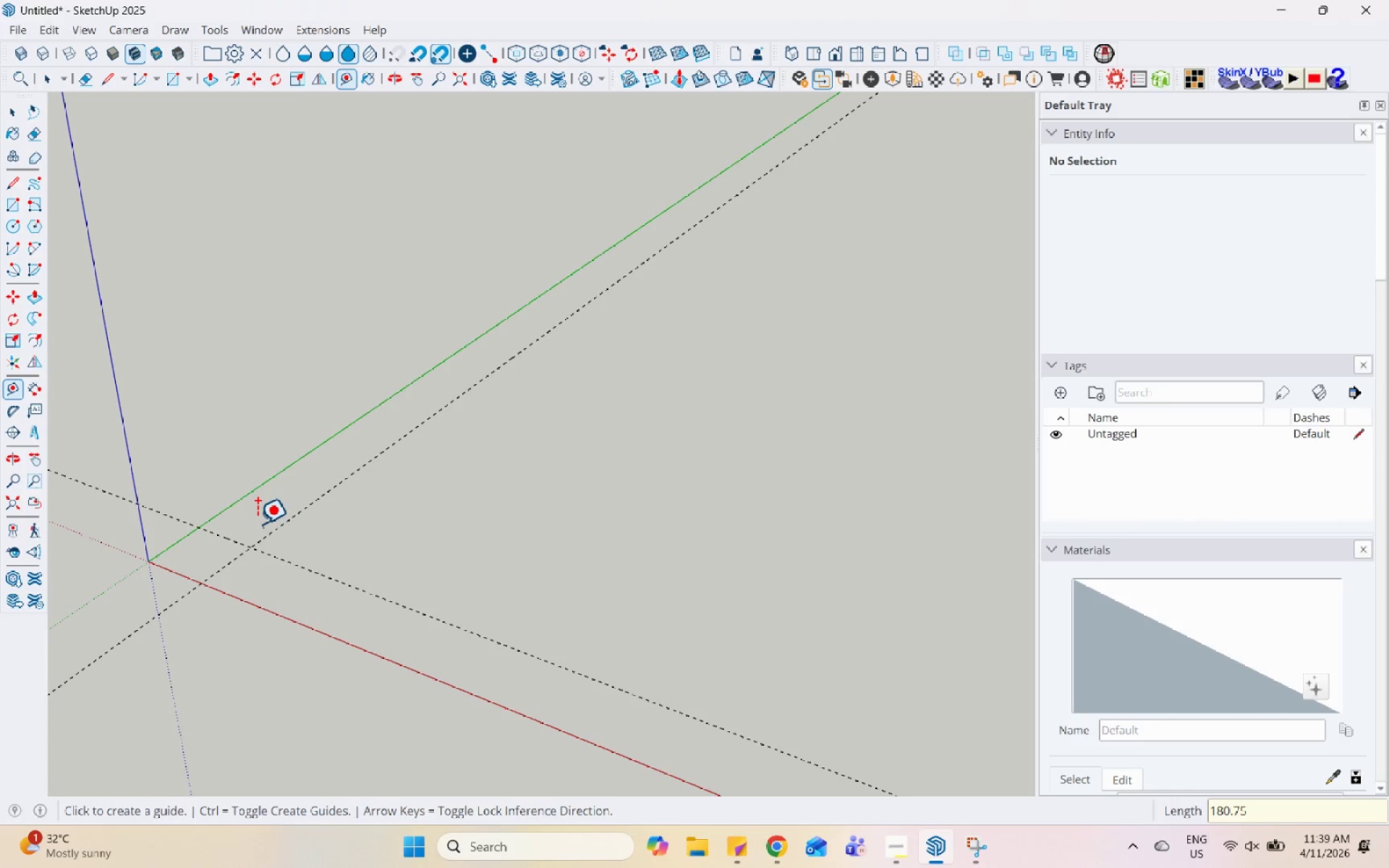 
key(Space)
 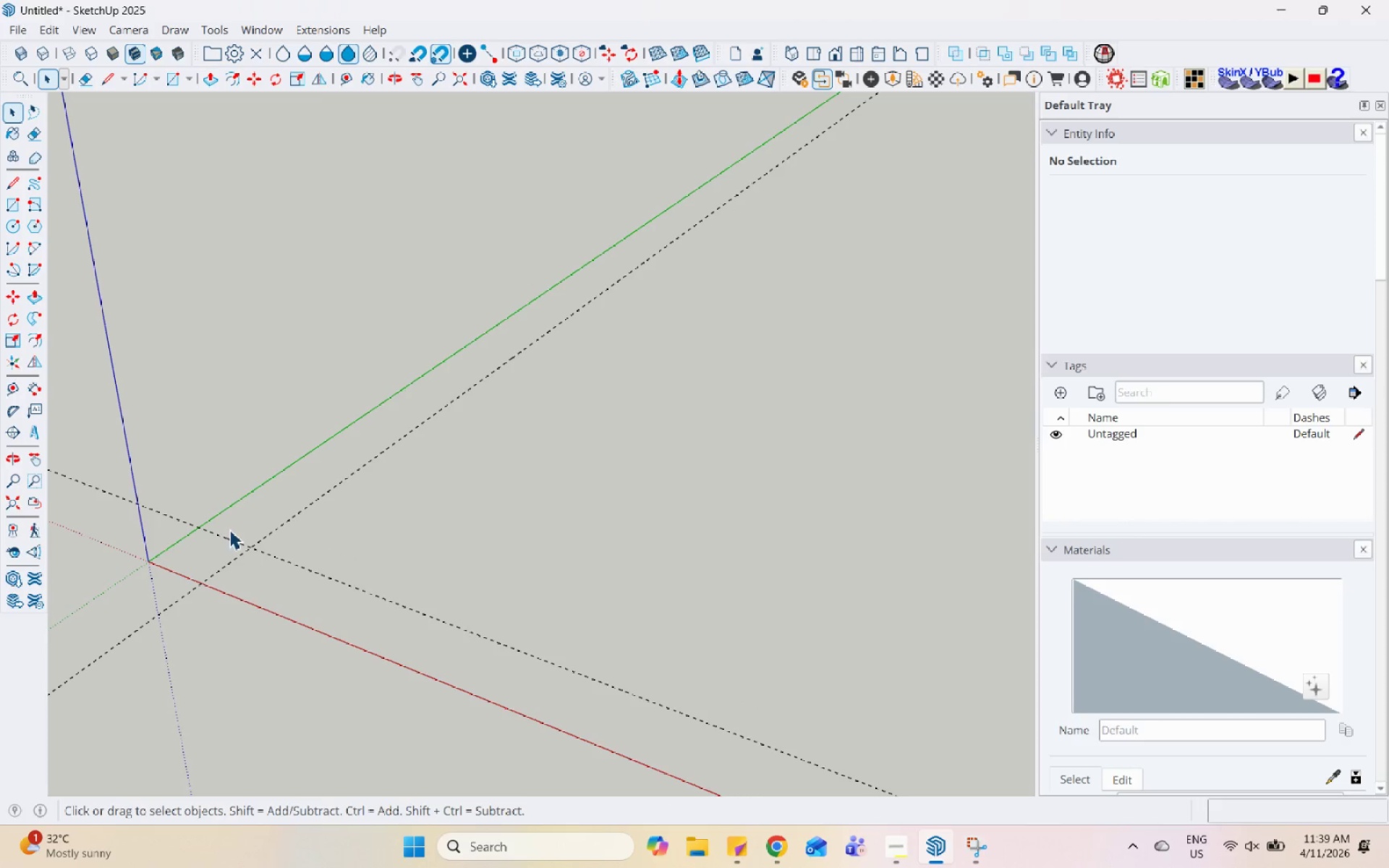 
scroll: coordinate [140, 595], scroll_direction: up, amount: 9.0
 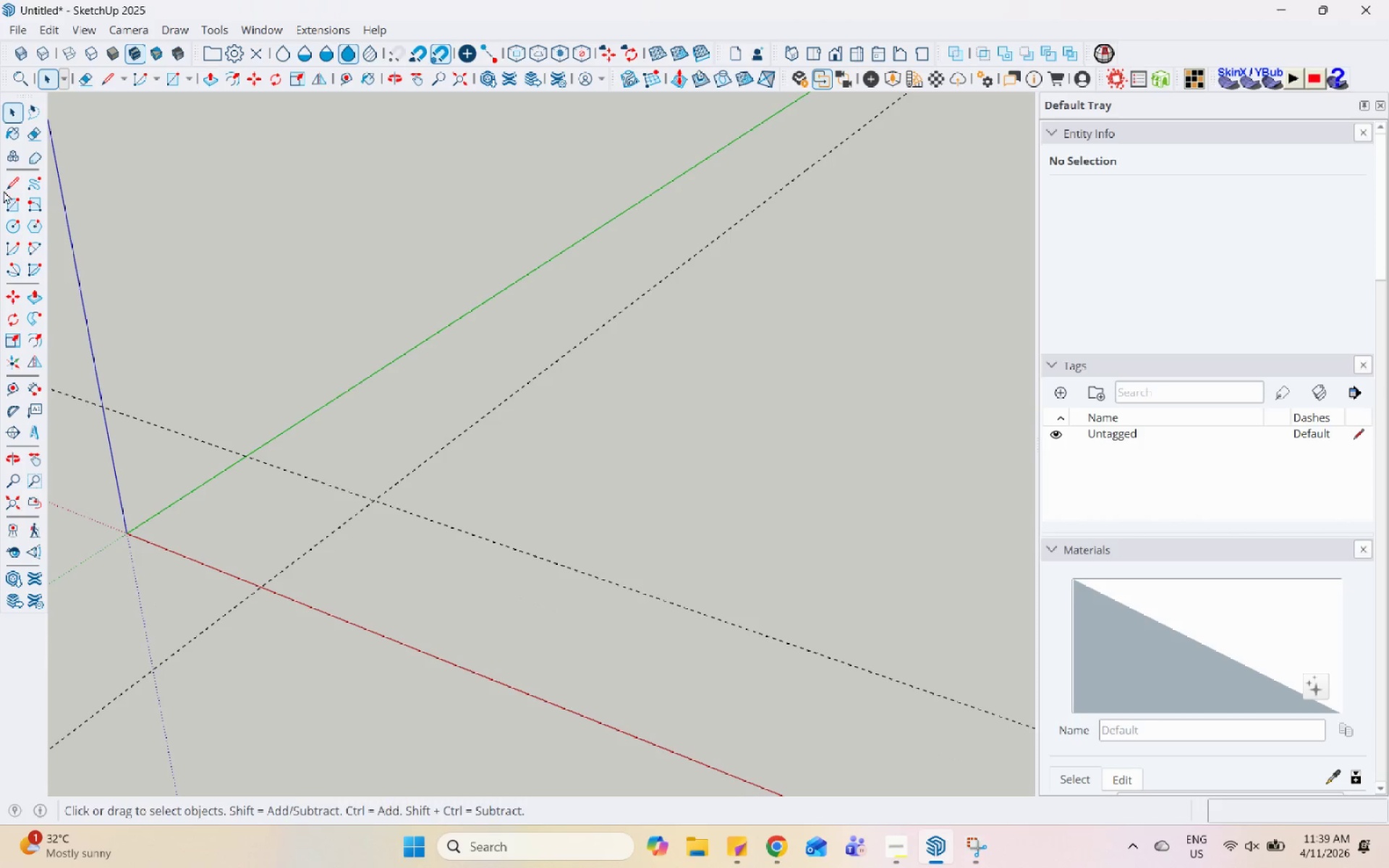 
left_click([11, 200])
 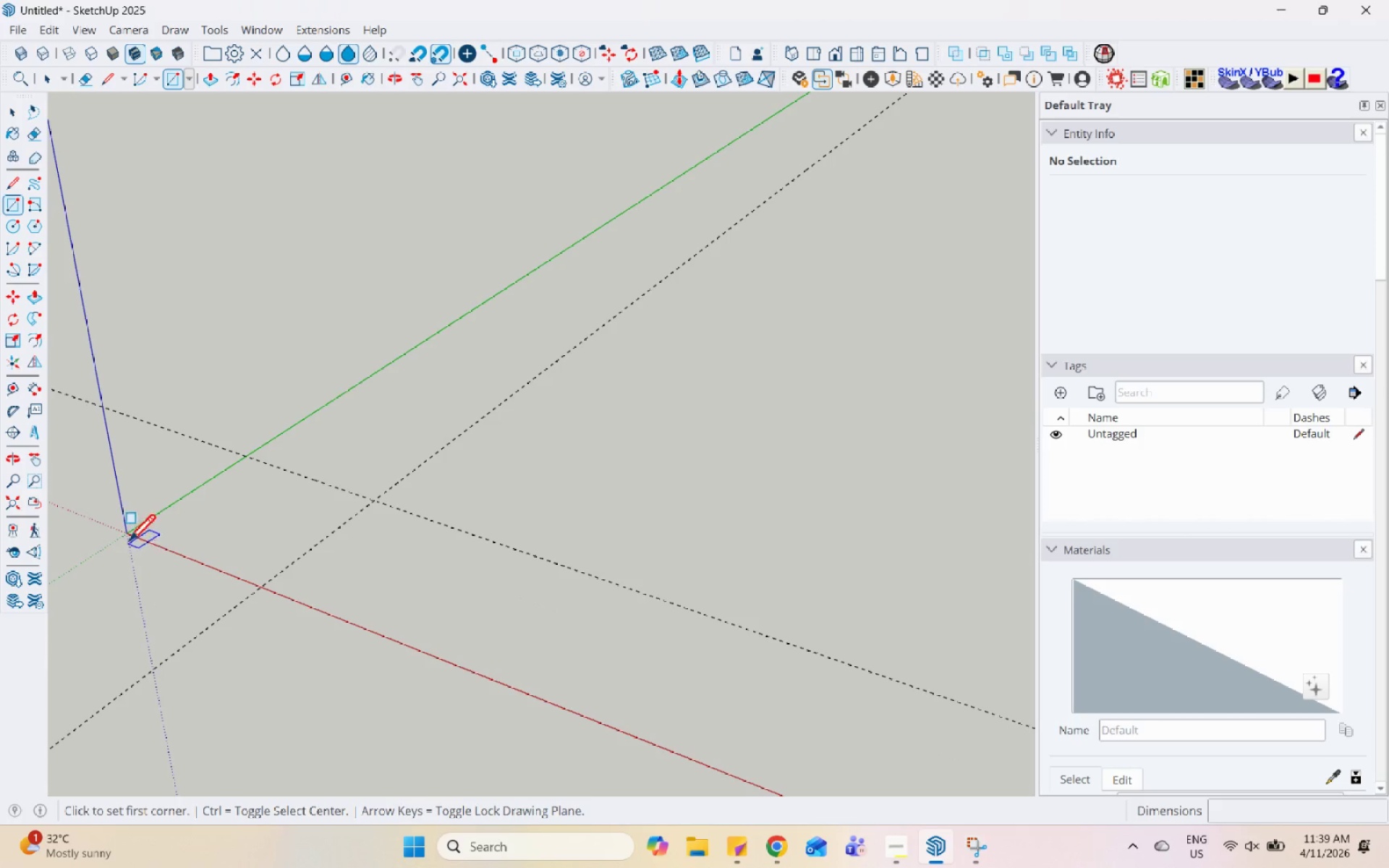 
left_click([127, 538])
 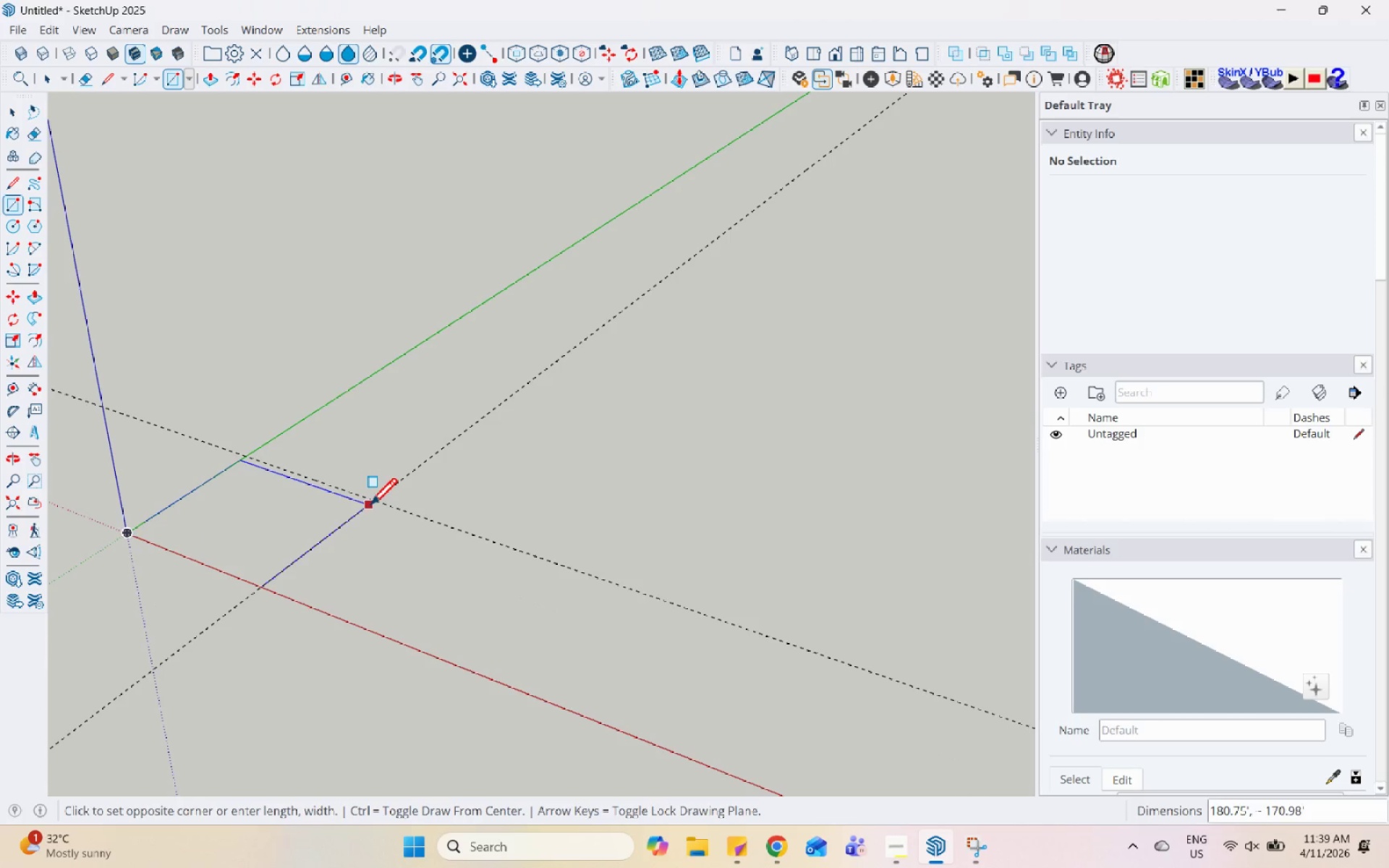 
left_click([373, 502])
 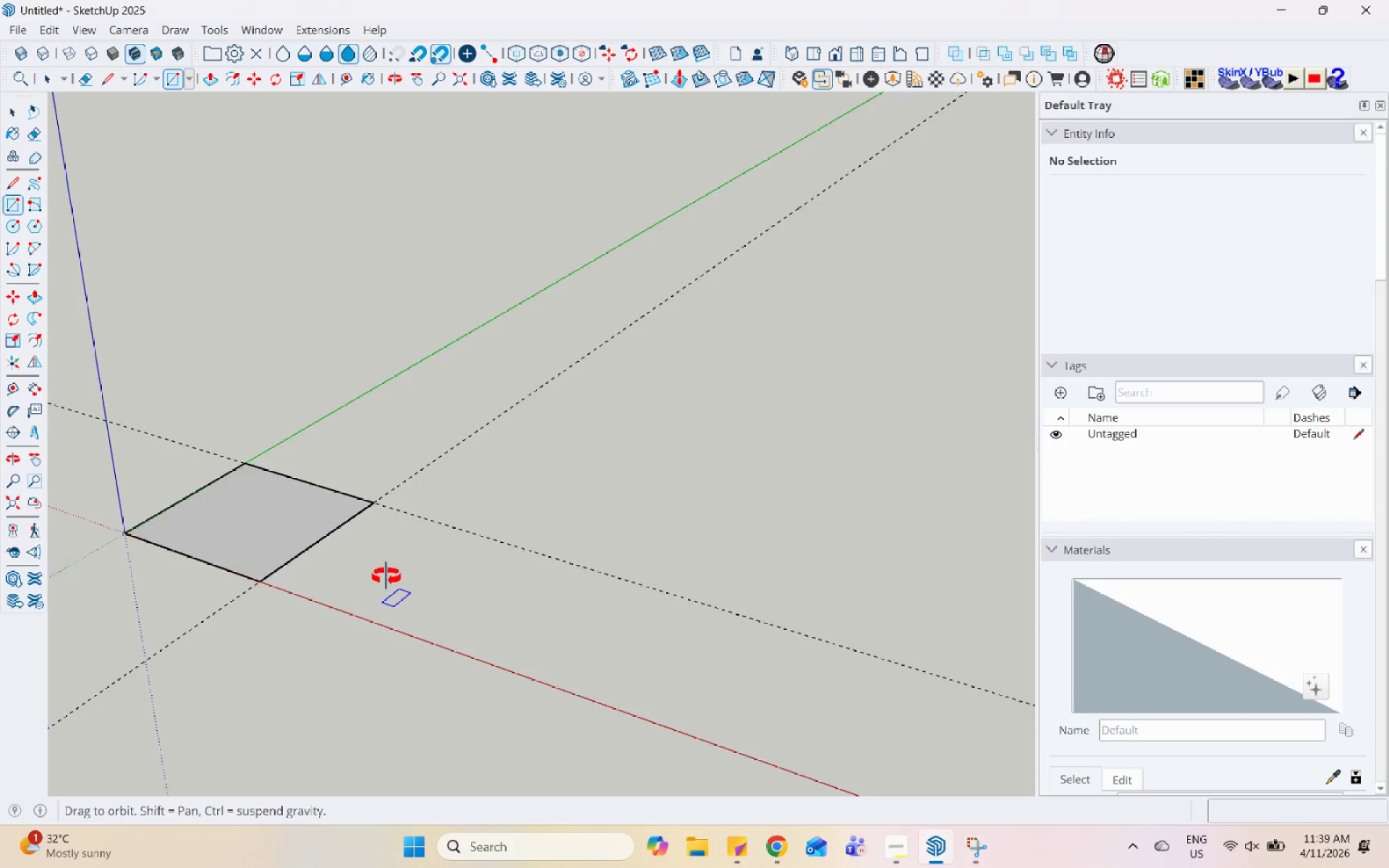 
key(Space)
 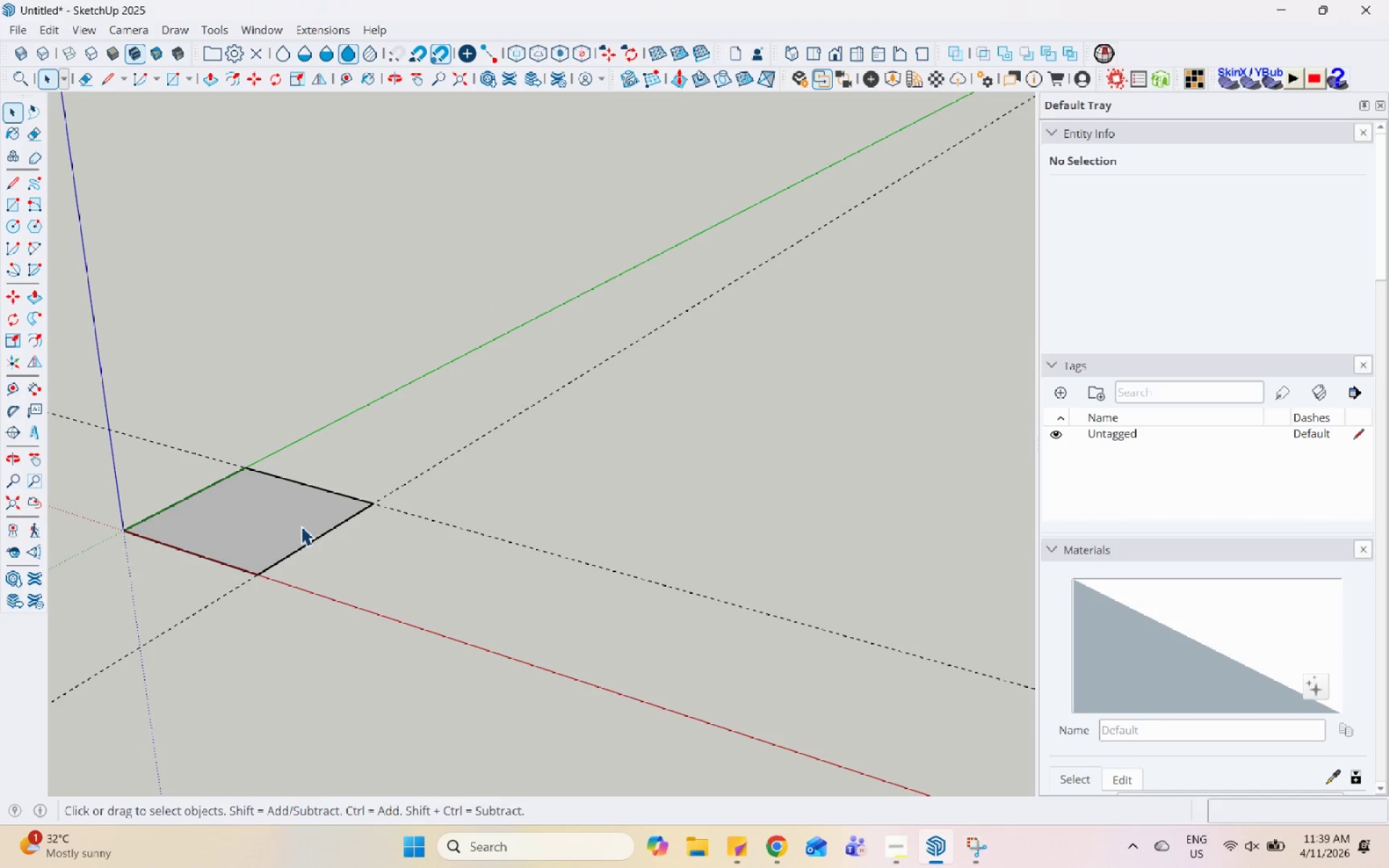 
left_click_drag(start_coordinate=[300, 526], to_coordinate=[297, 530])
 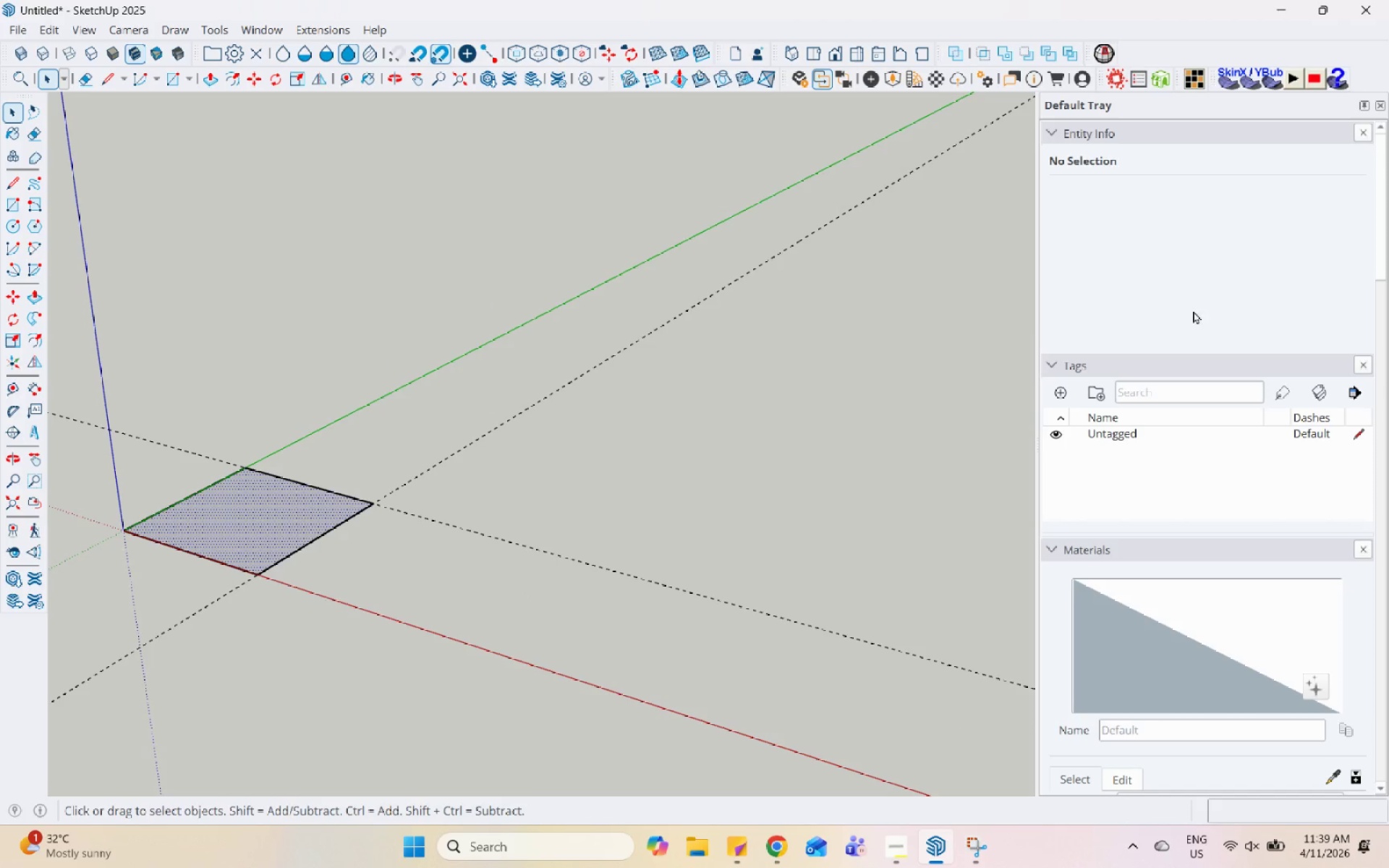 
scroll: coordinate [1305, 226], scroll_direction: up, amount: 7.0
 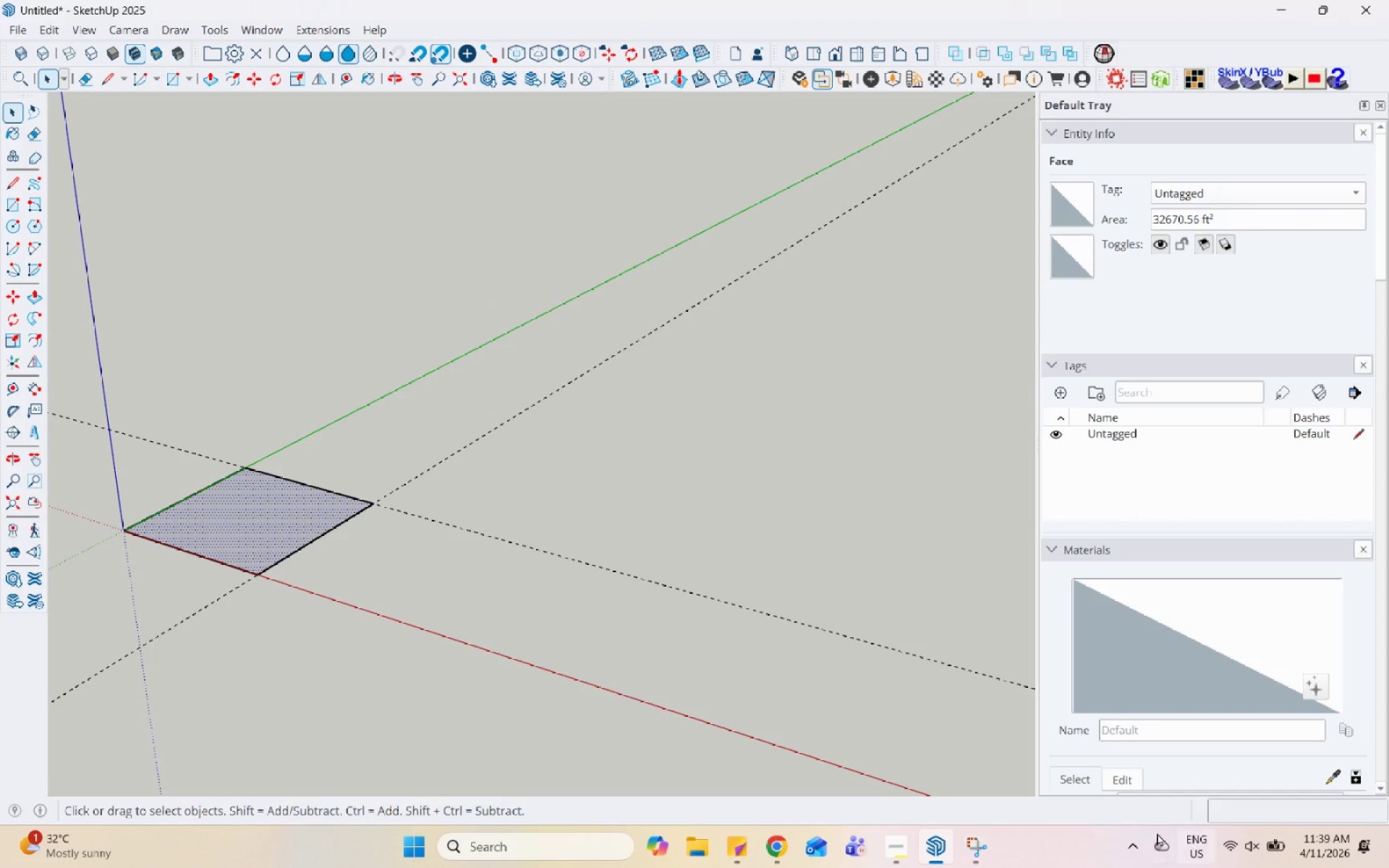 
left_click([980, 840])
 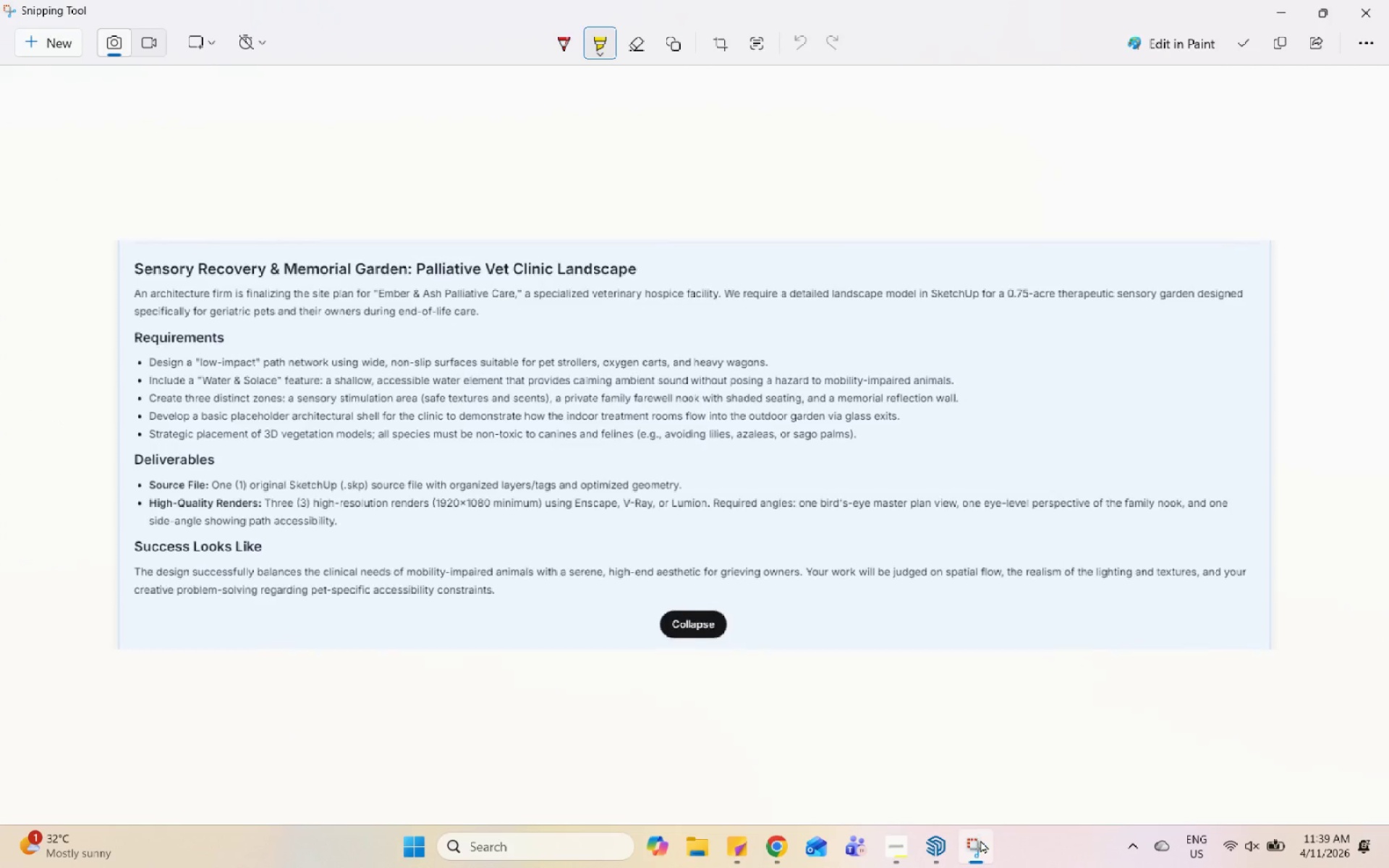 
left_click([980, 840])
 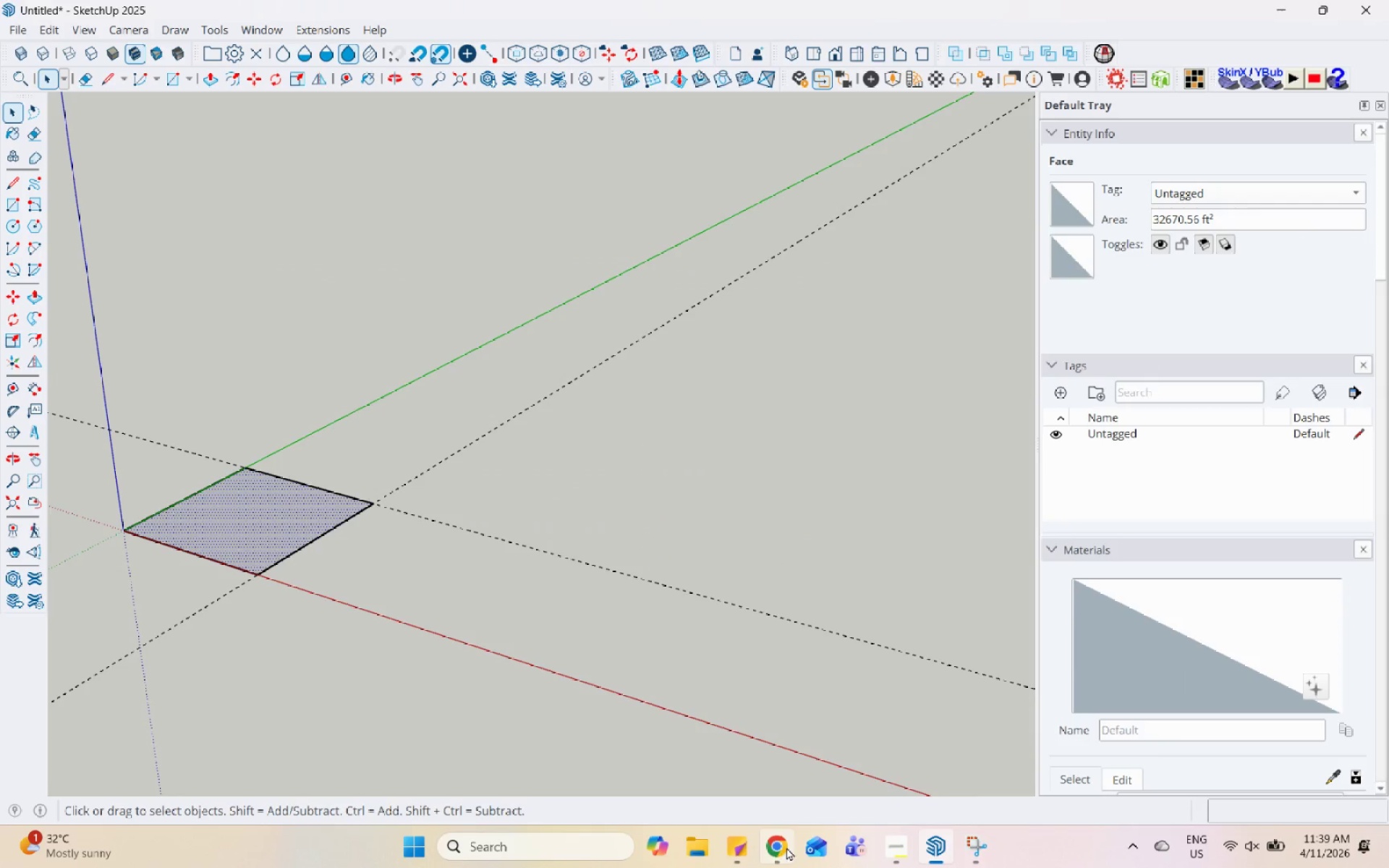 
left_click([773, 848])
 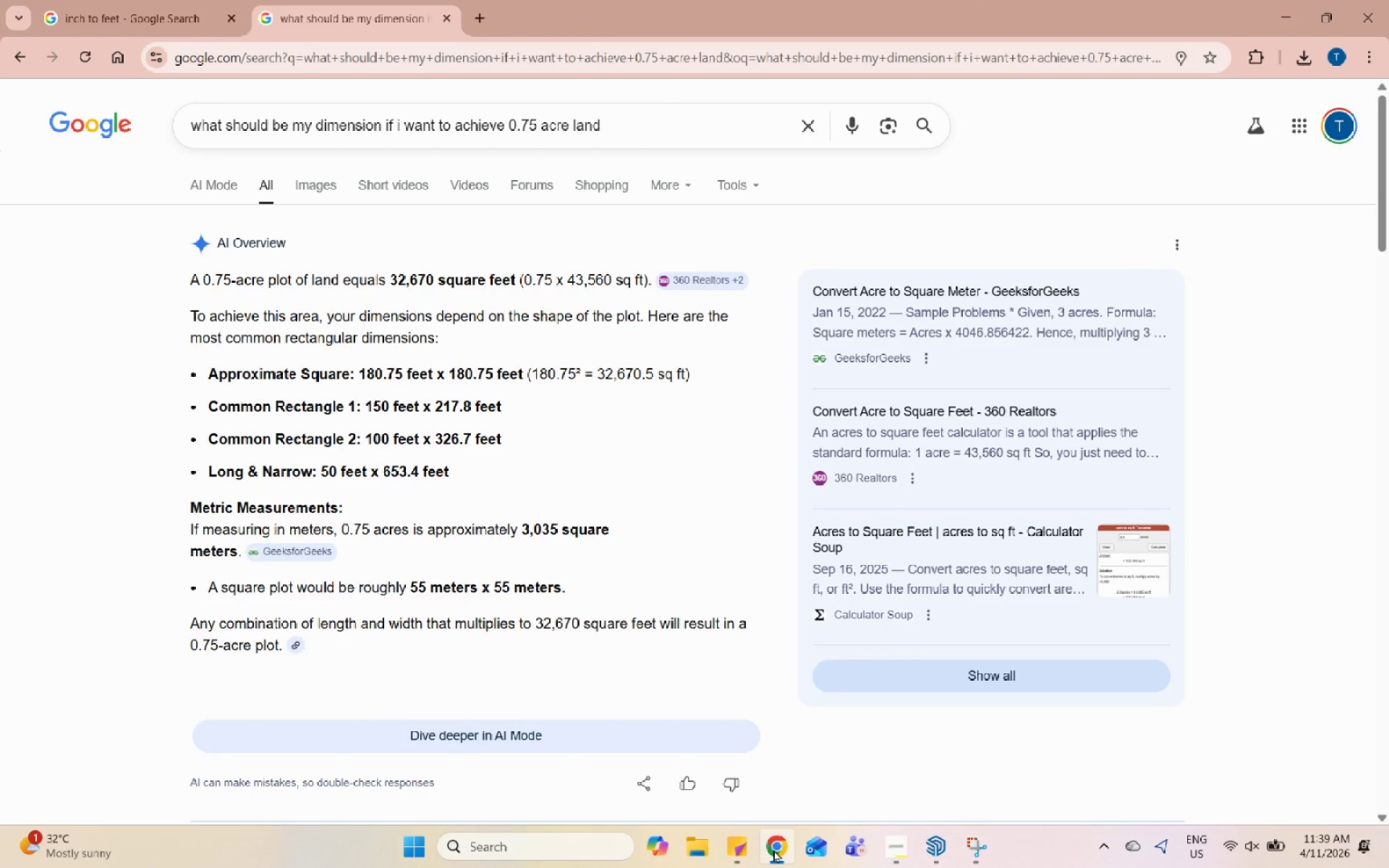 
left_click([773, 849])
 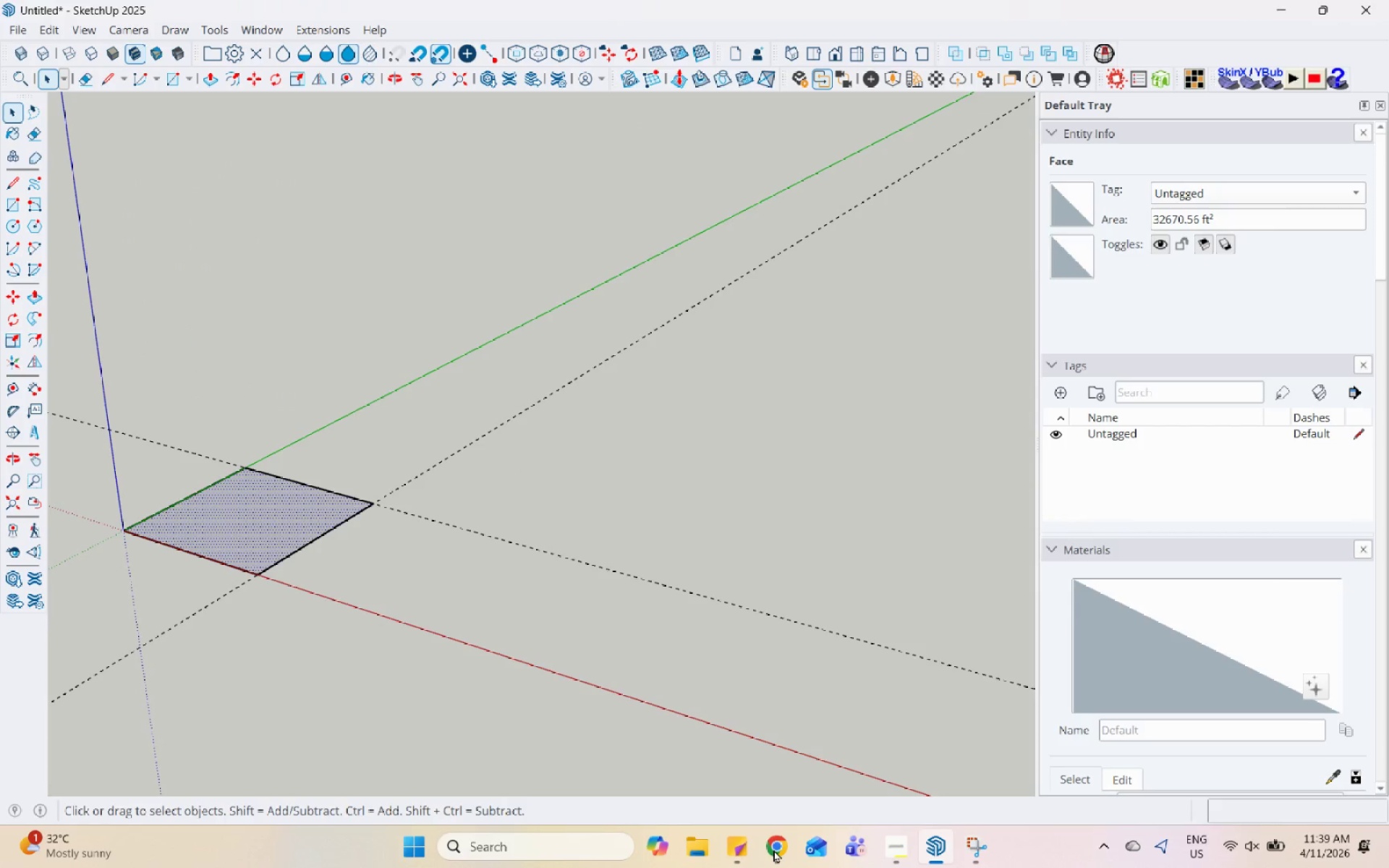 
left_click([773, 849])
 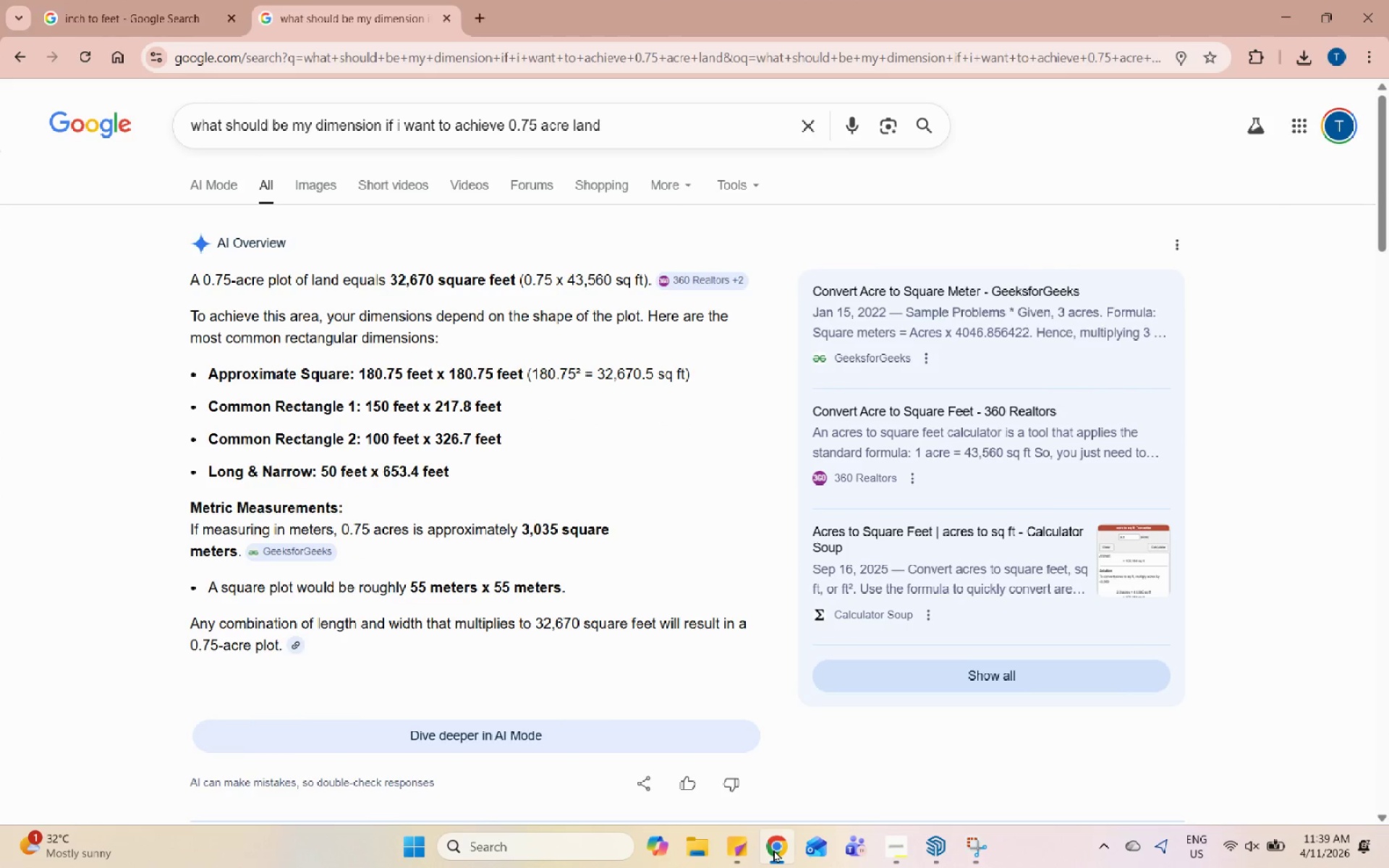 
left_click([773, 849])
 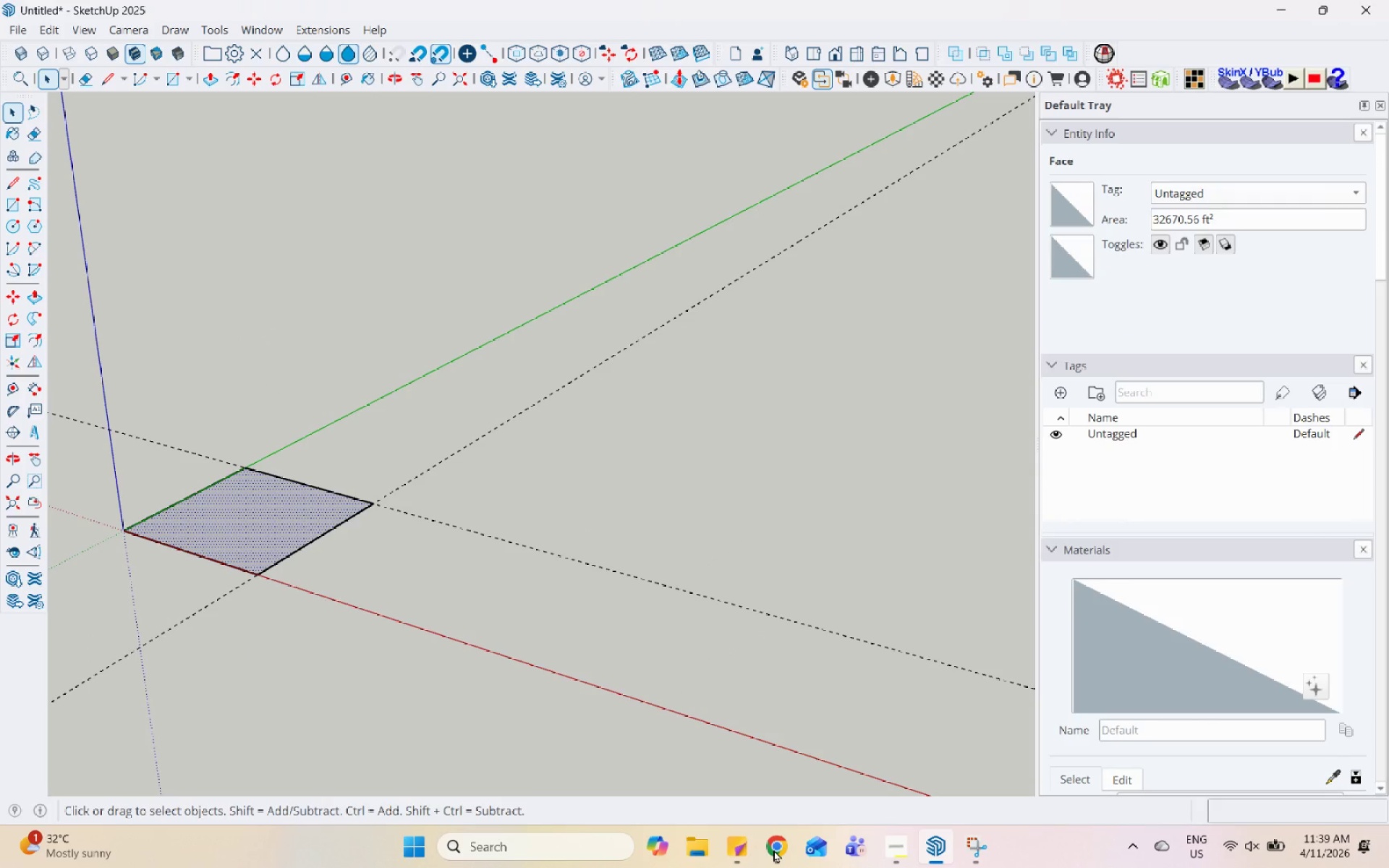 
left_click([773, 849])
 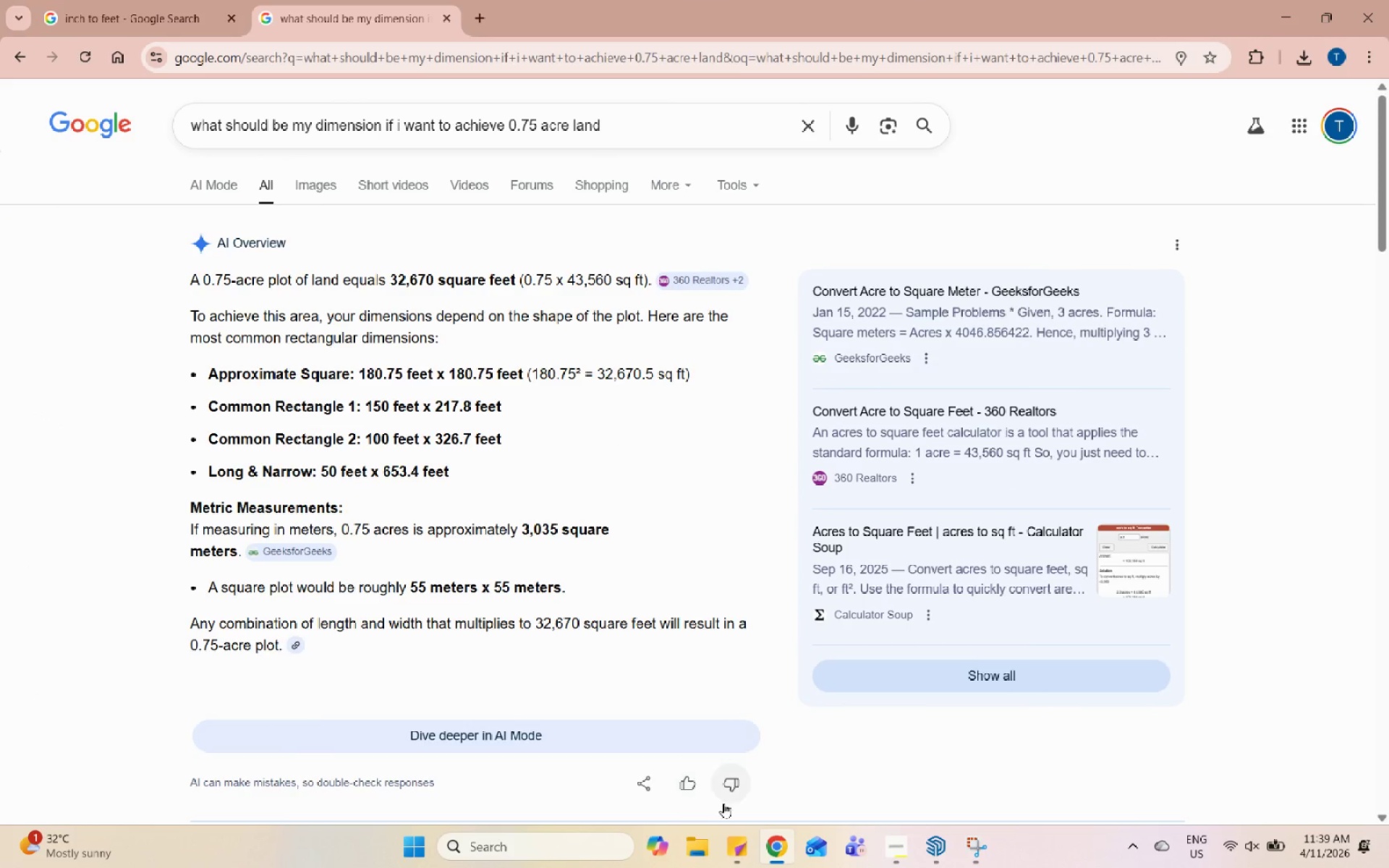 
left_click([774, 854])
 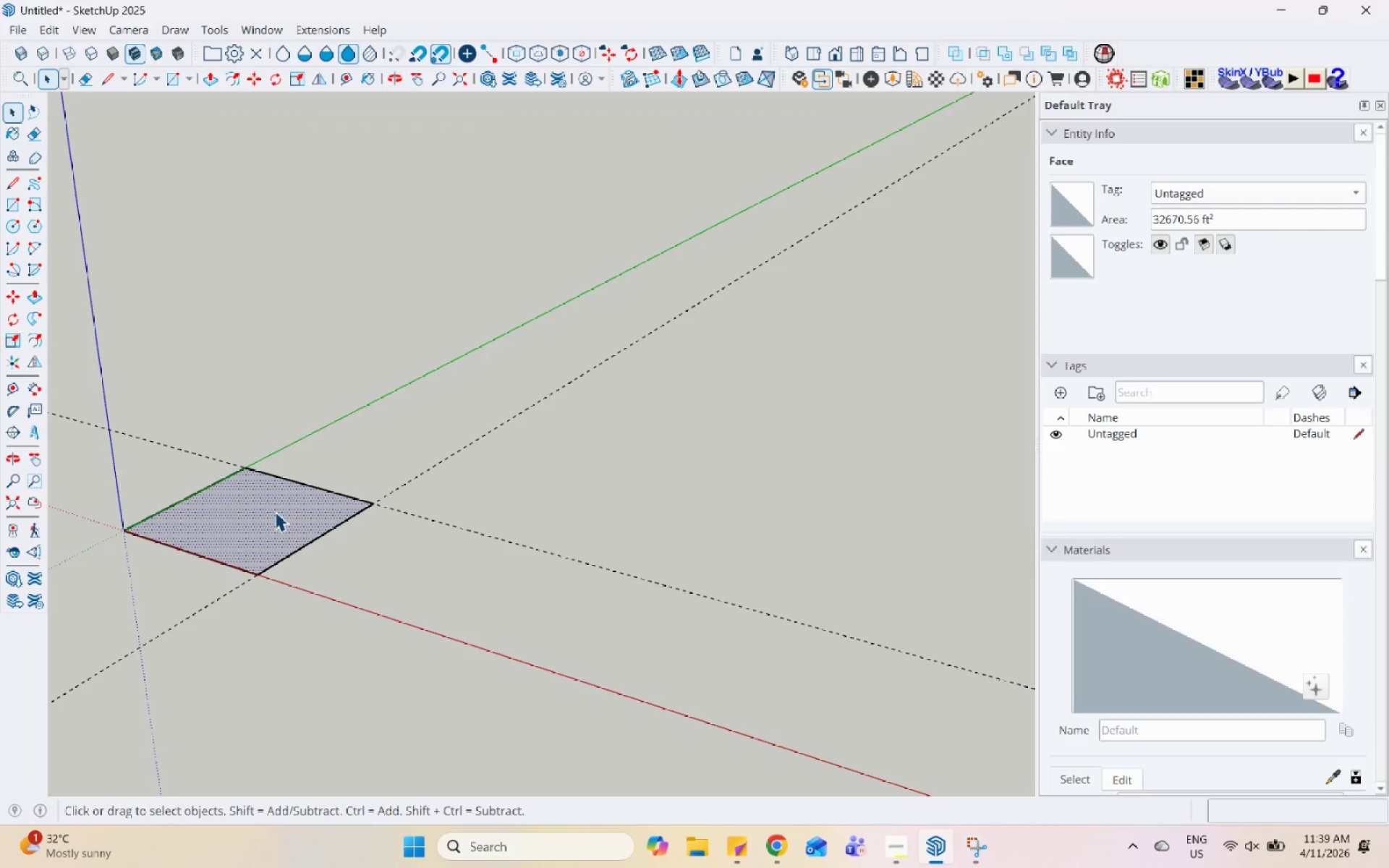 
scroll: coordinate [656, 553], scroll_direction: up, amount: 4.0
 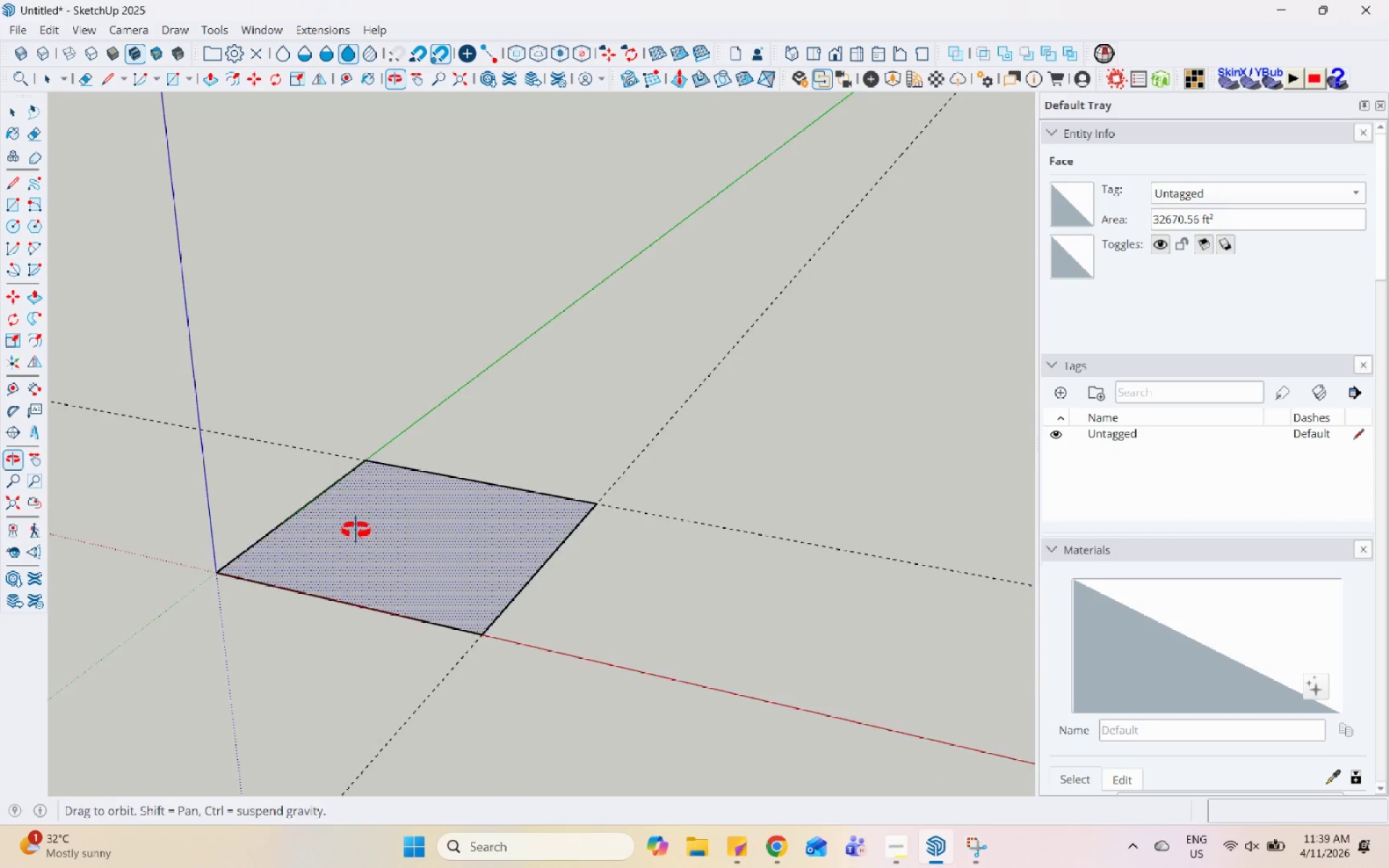 
key(P)
 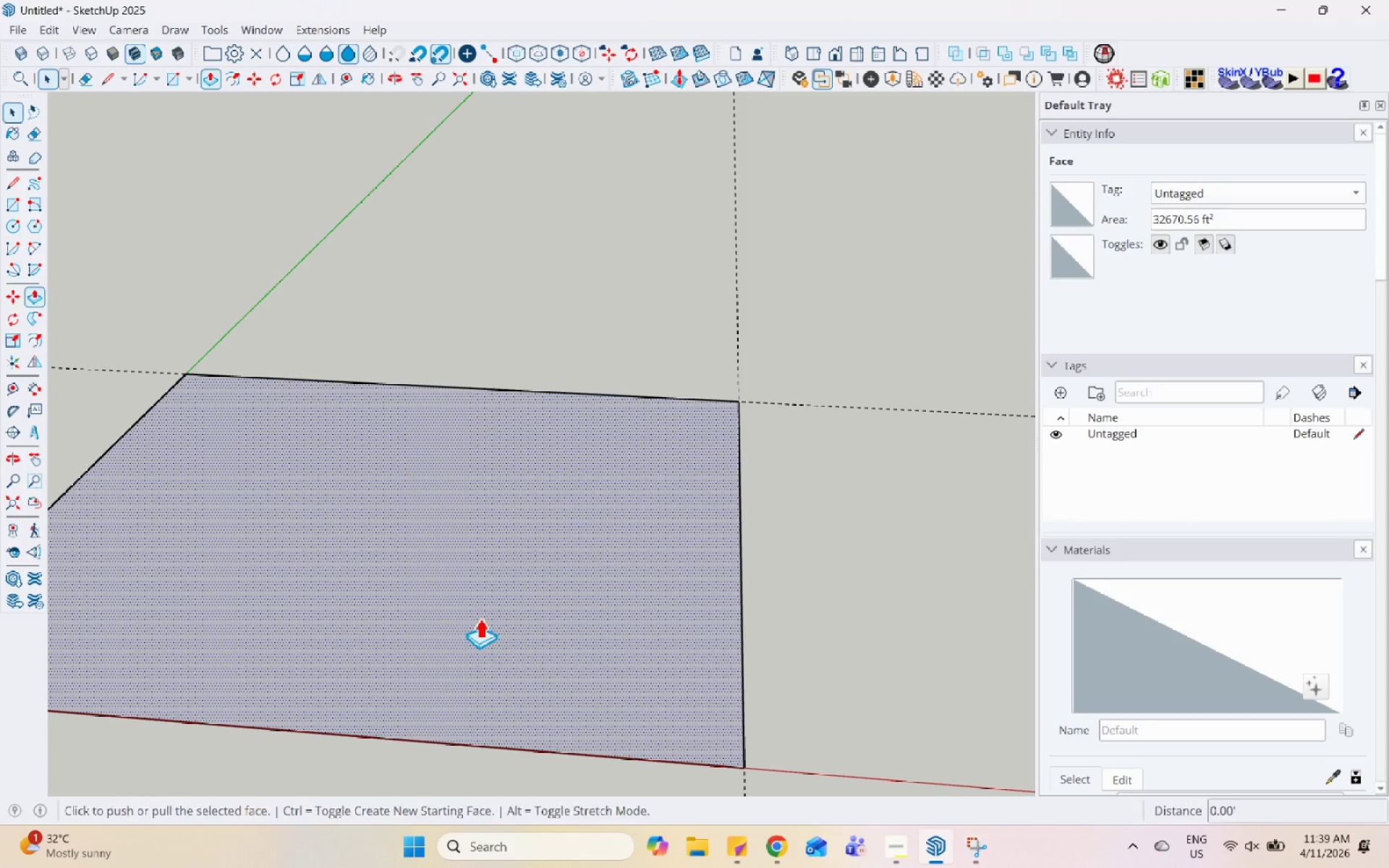 
scroll: coordinate [477, 617], scroll_direction: up, amount: 9.0
 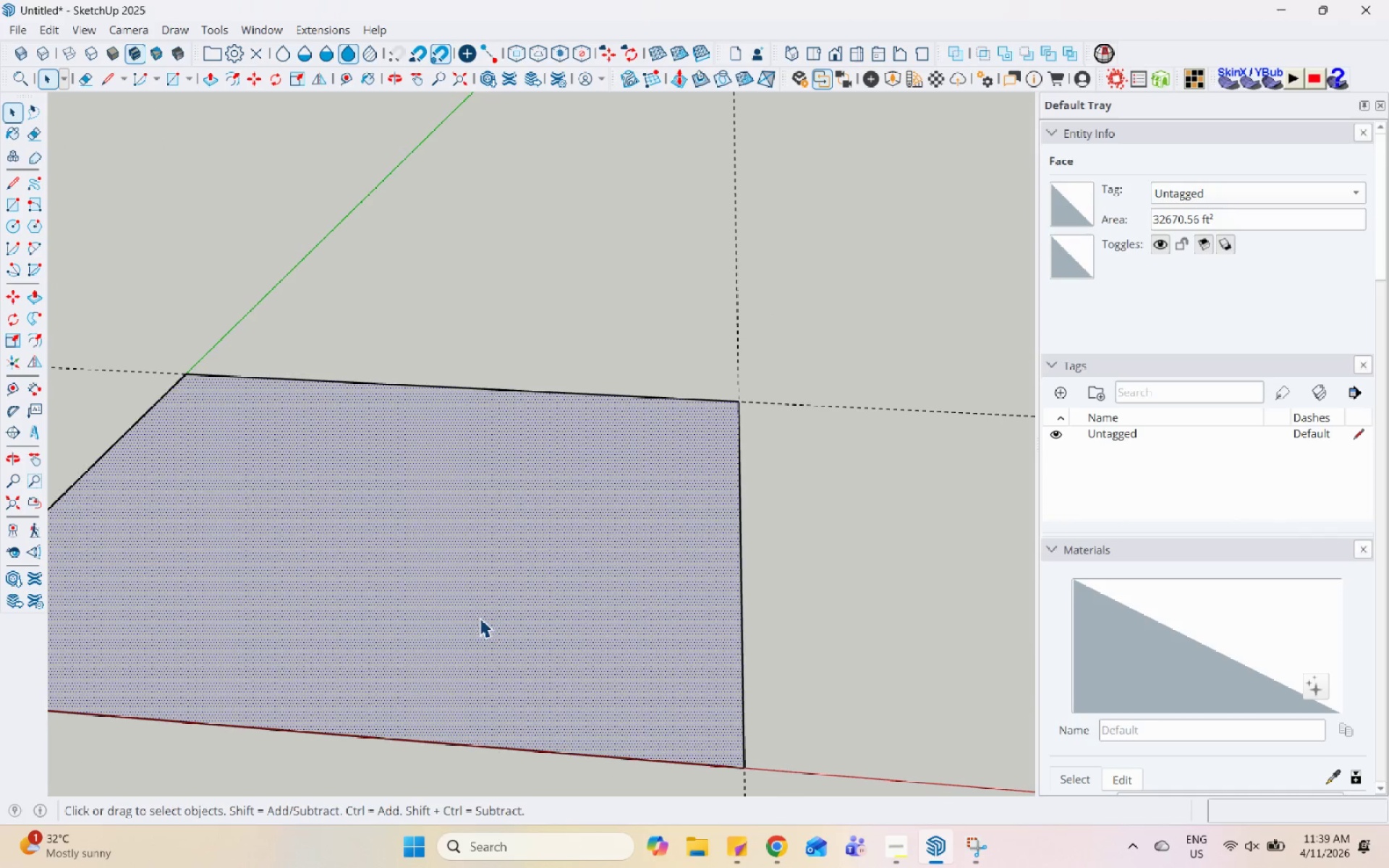 
left_click([480, 618])
 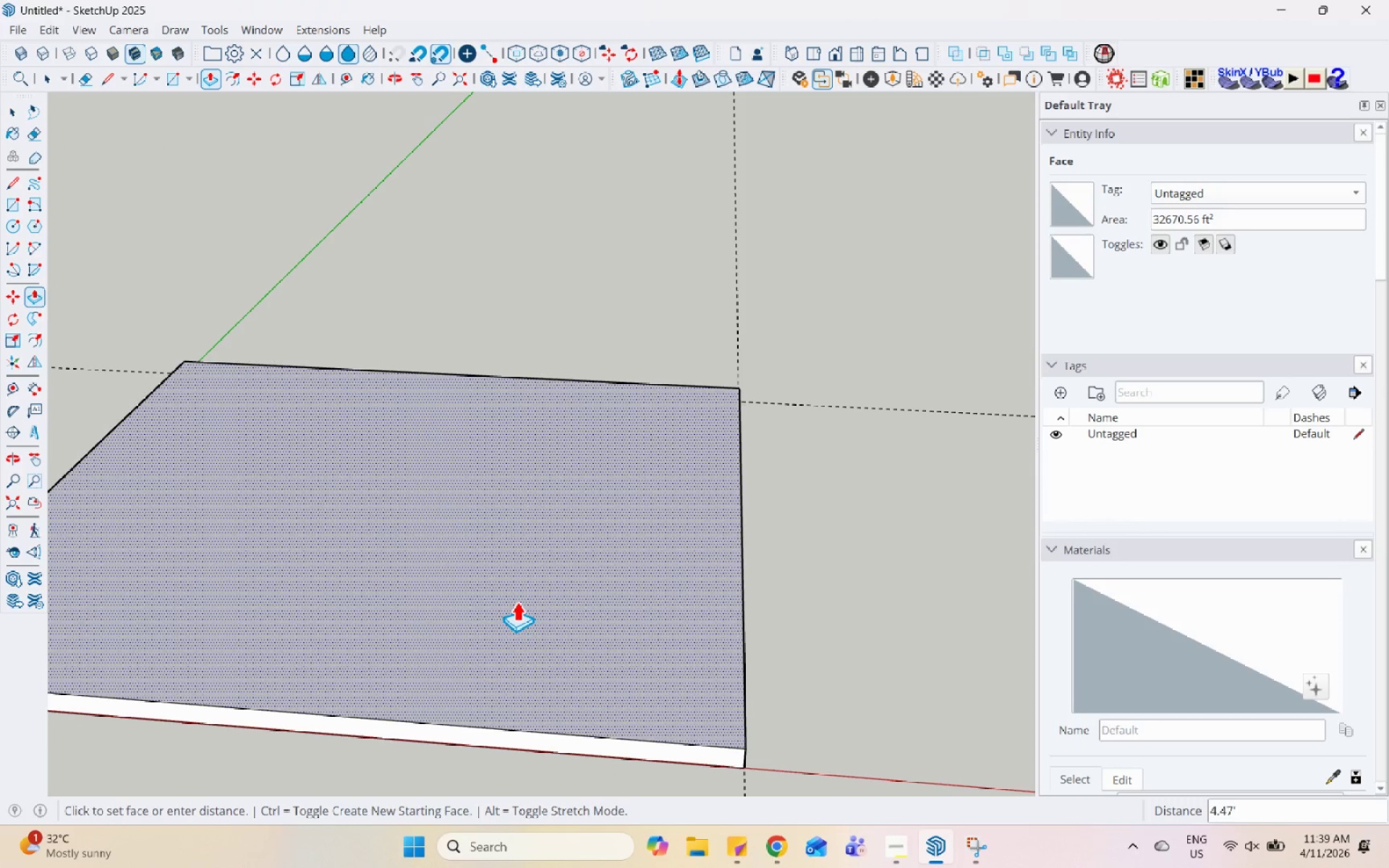 
wait(7.55)
 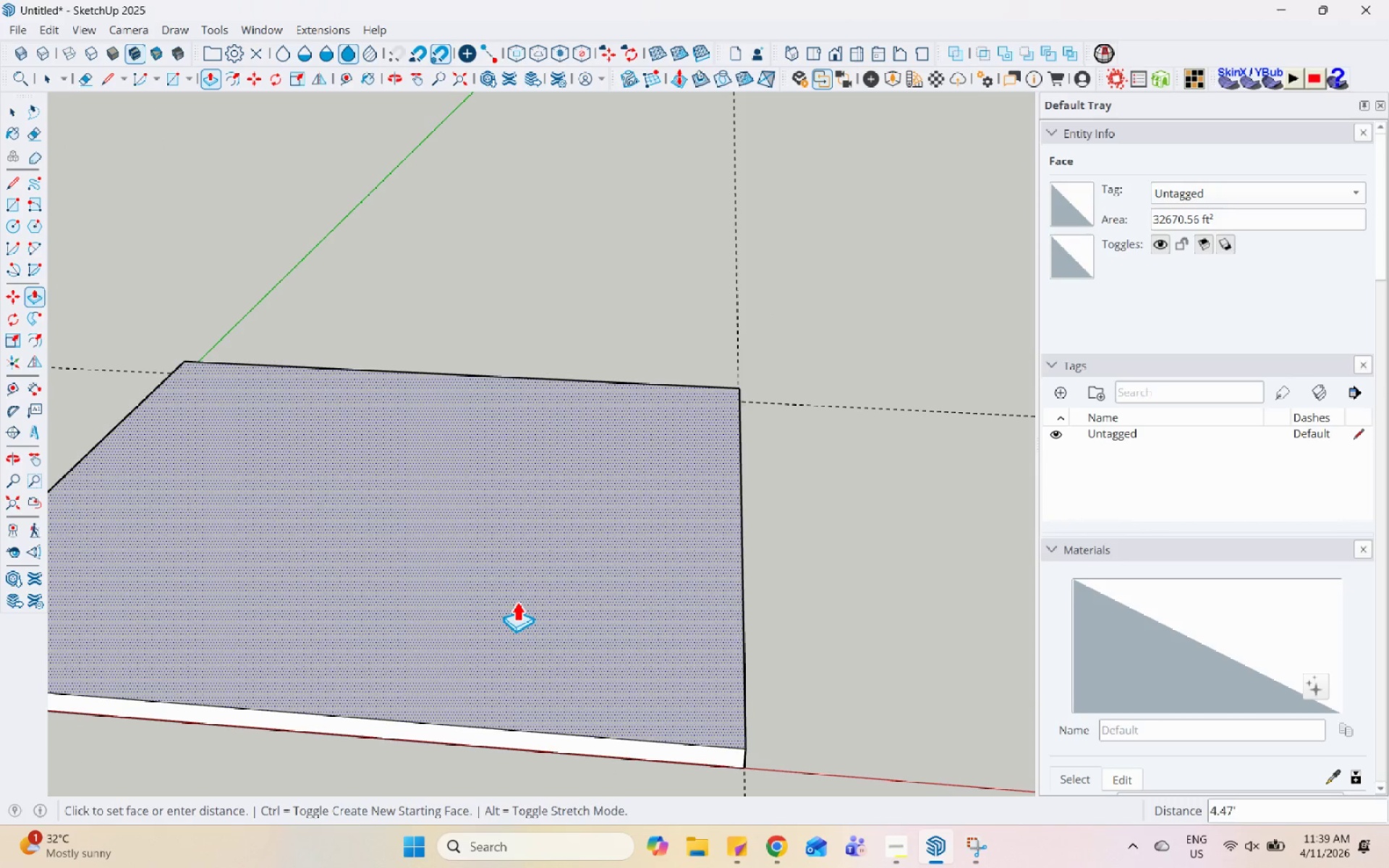 
key(Numpad2)
 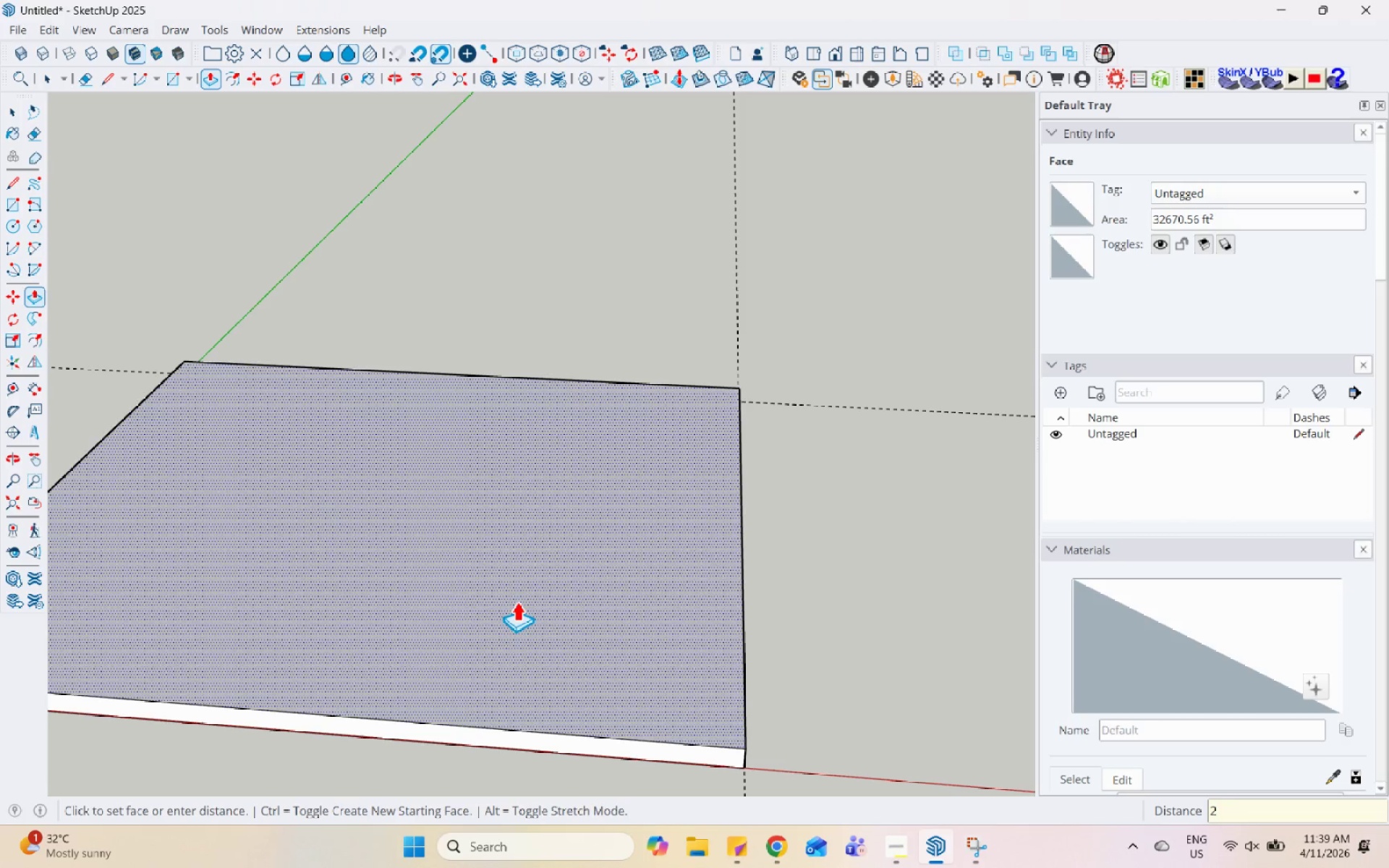 
key(Enter)
 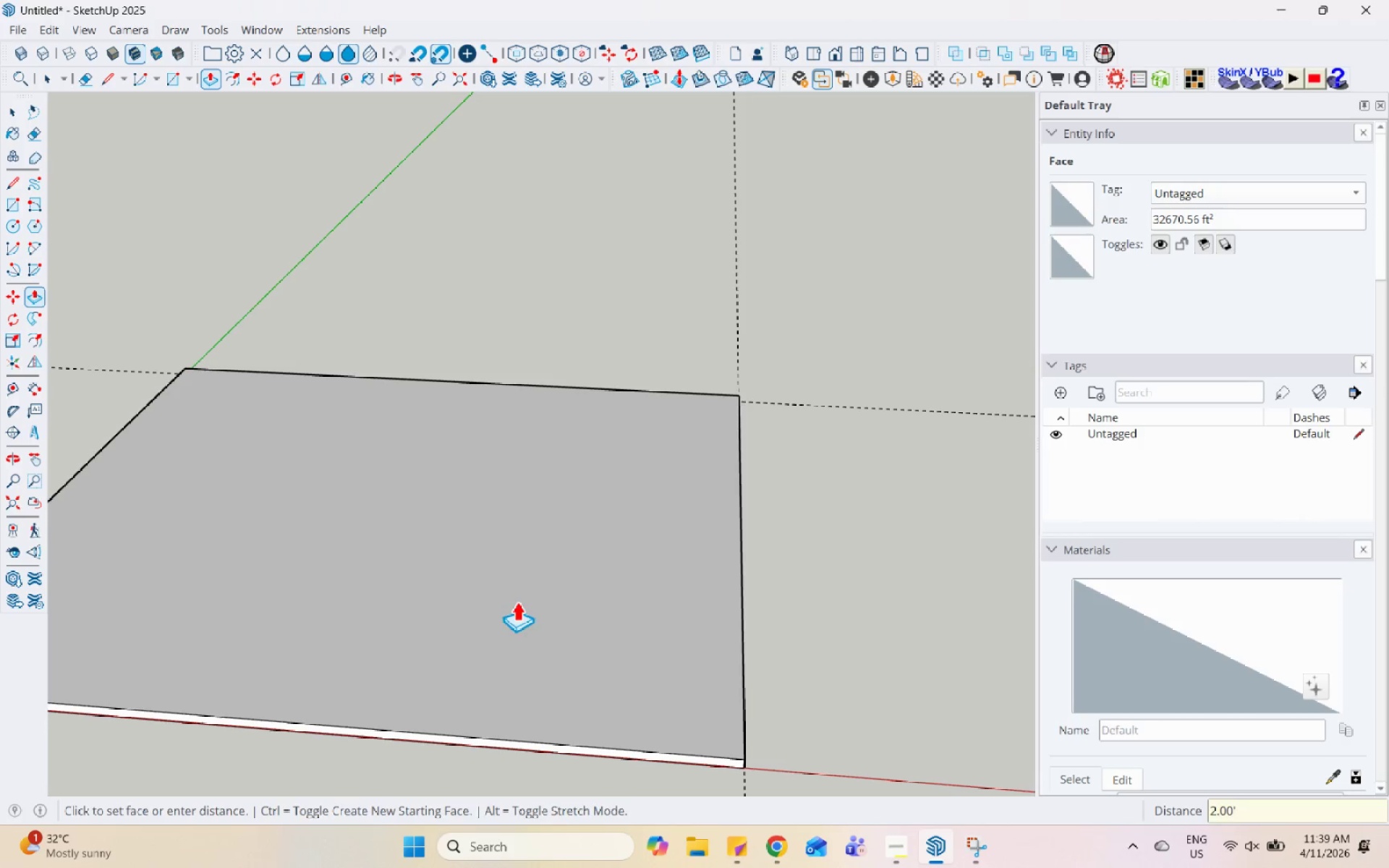 
key(Space)
 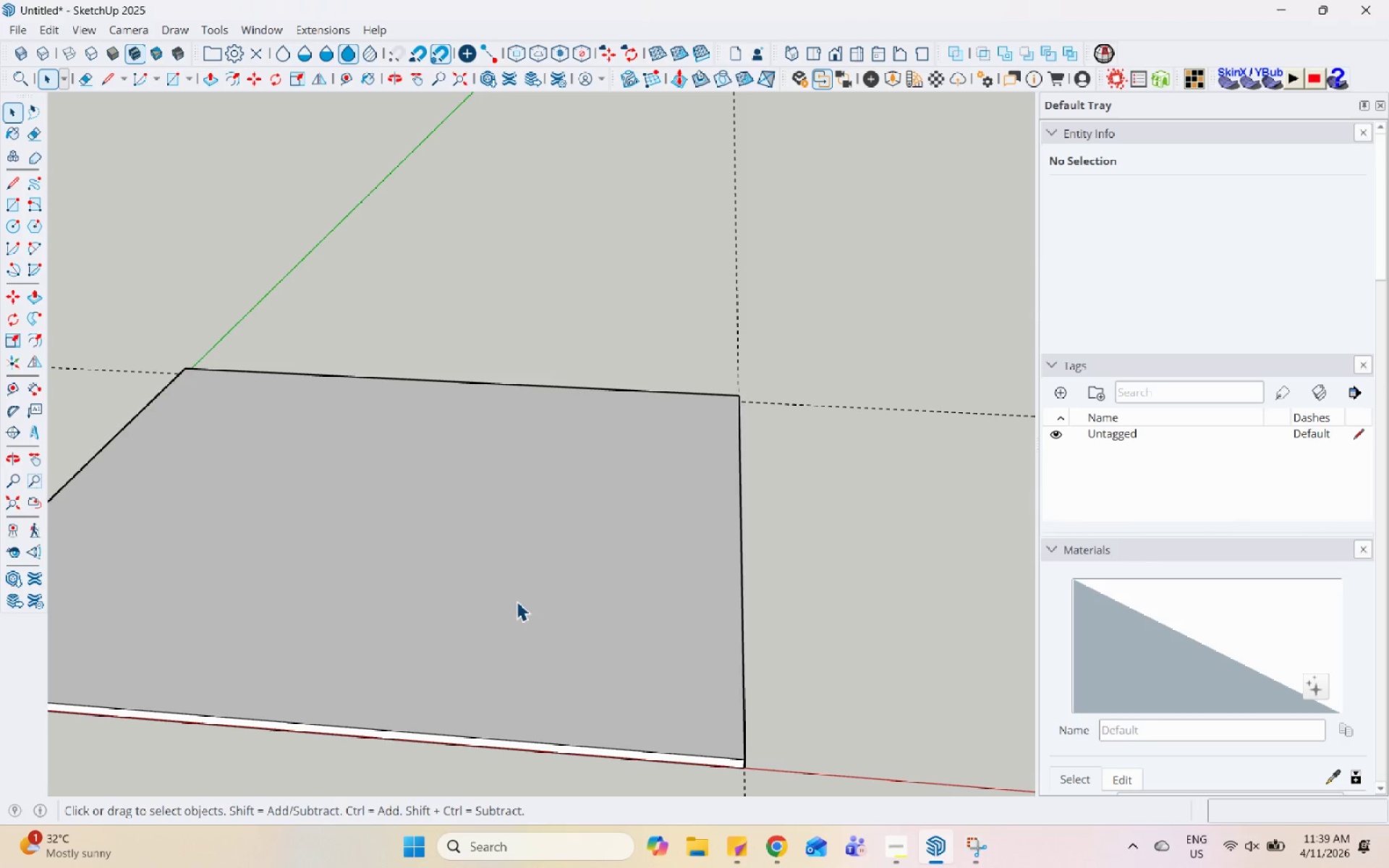 
left_click([511, 523])
 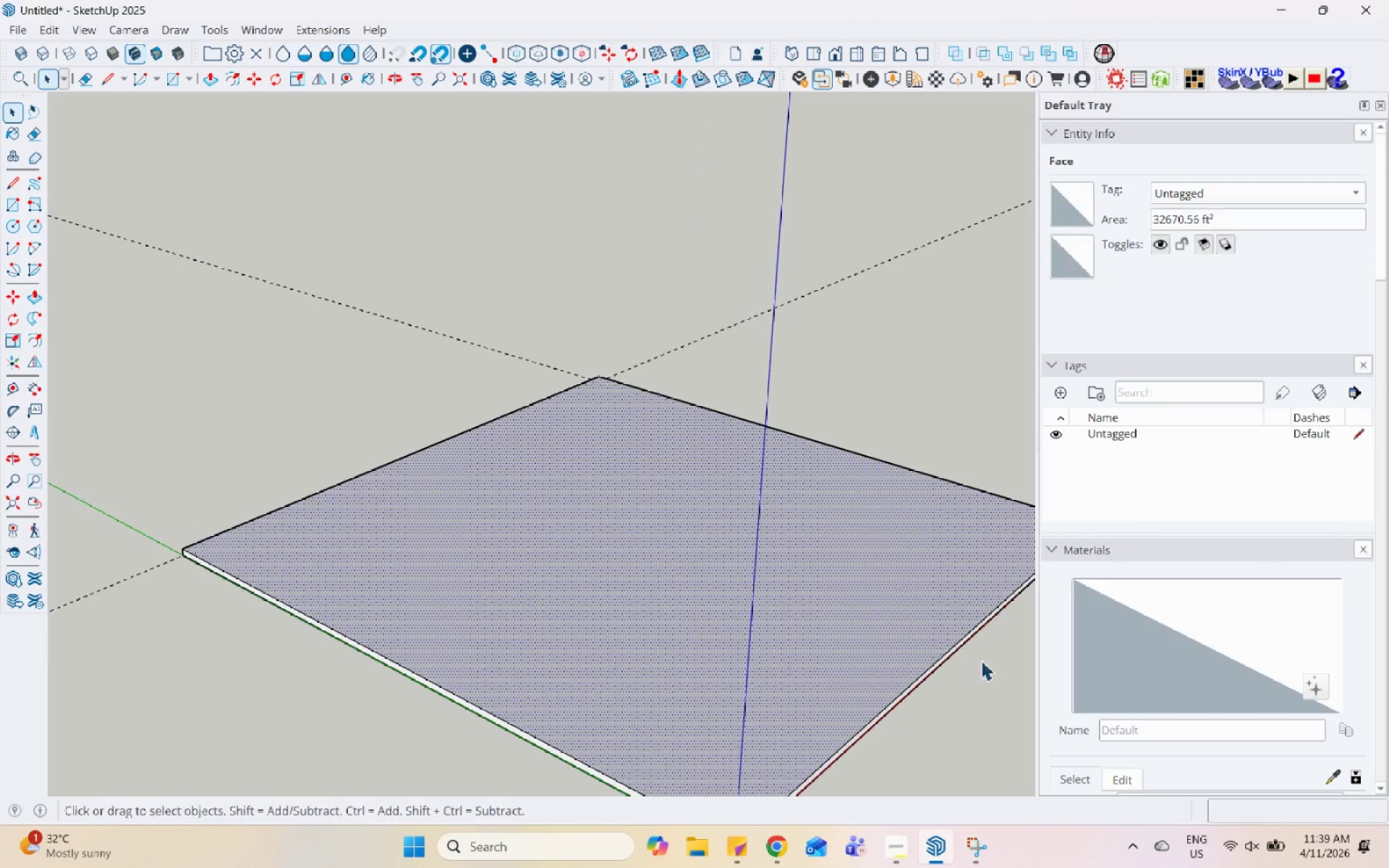 
scroll: coordinate [493, 525], scroll_direction: down, amount: 1.0
 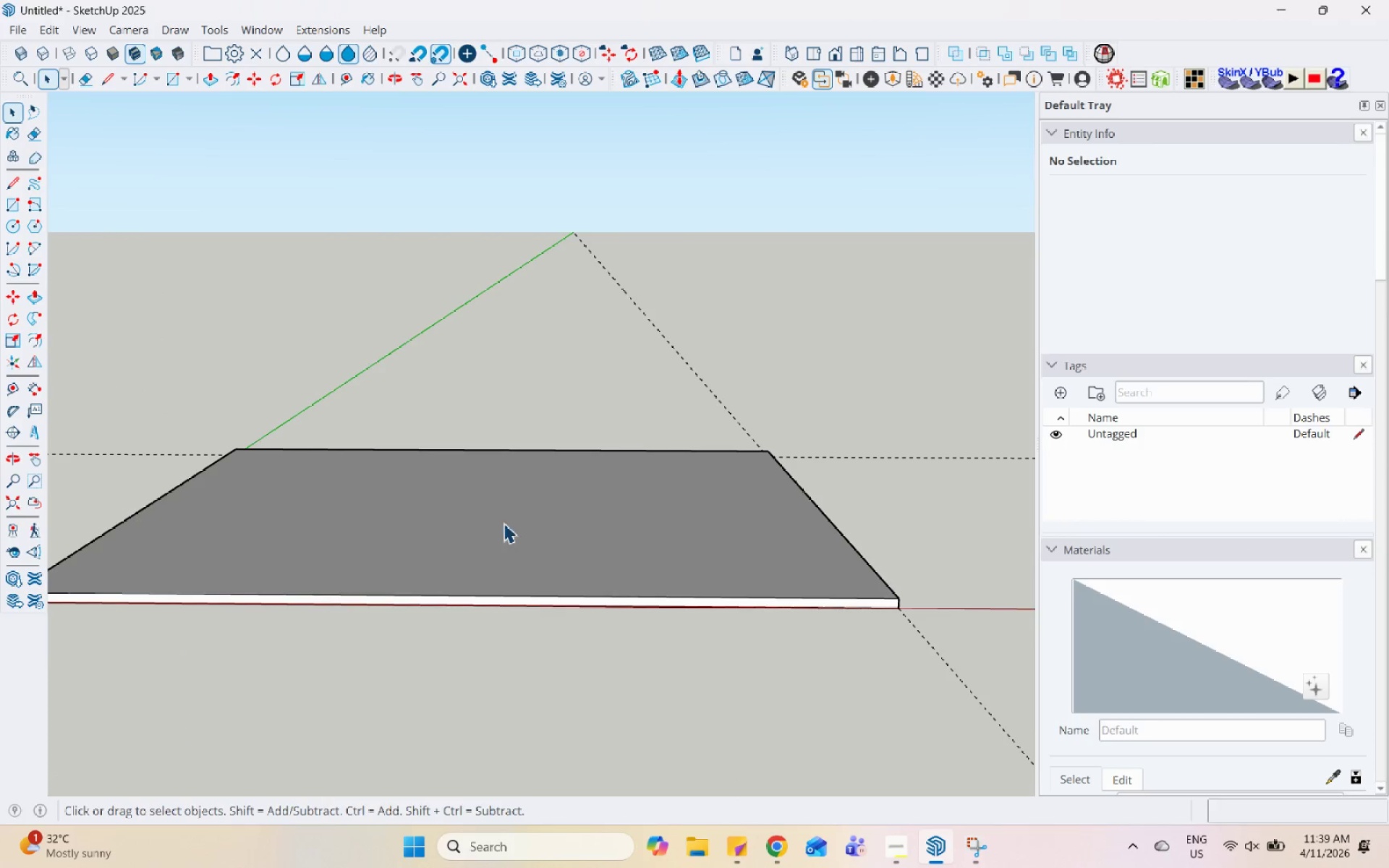 
left_click_drag(start_coordinate=[738, 537], to_coordinate=[736, 532])
 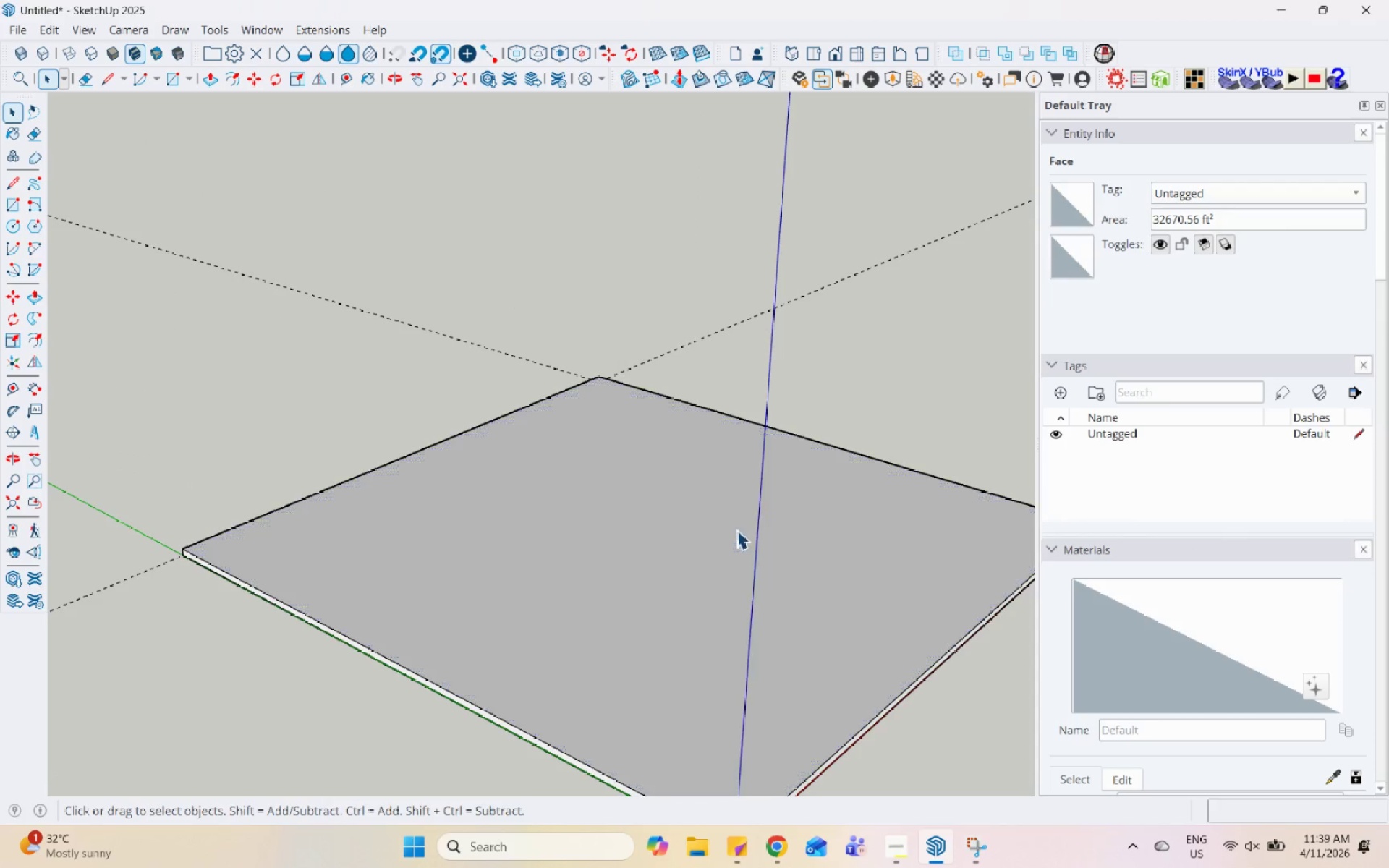 
double_click([736, 527])
 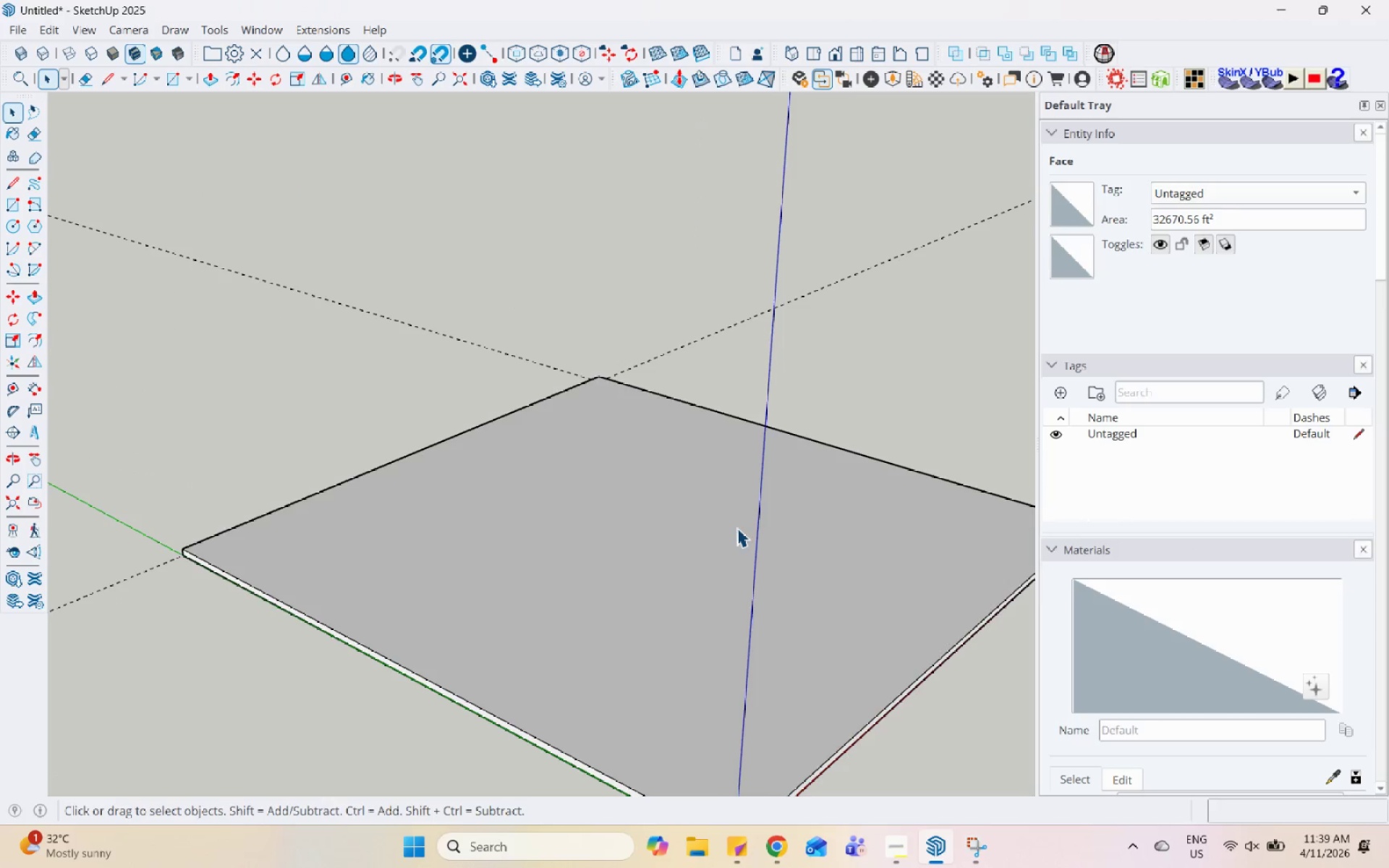 
triple_click([736, 527])
 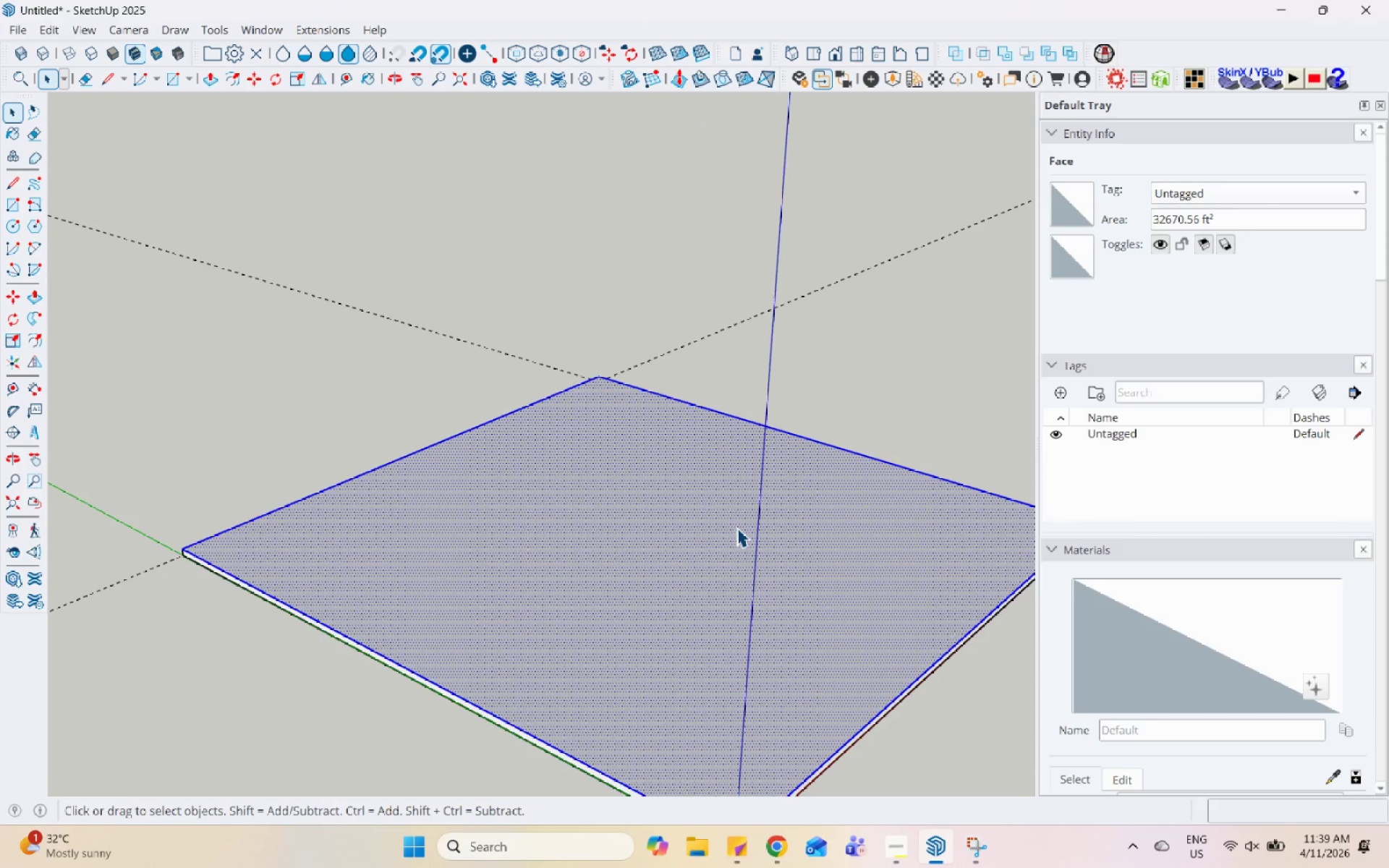 
triple_click([736, 527])
 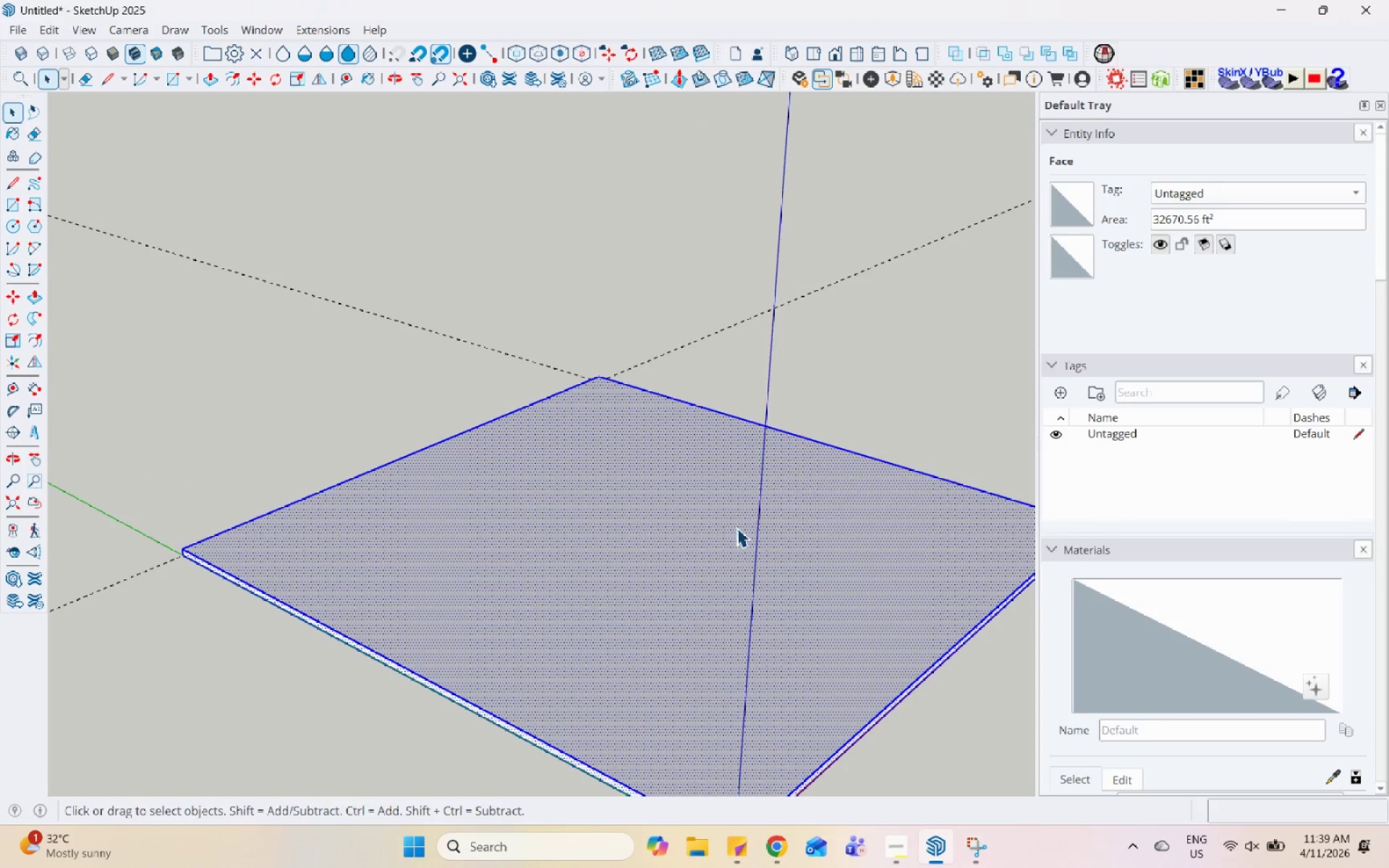 
right_click([736, 527])
 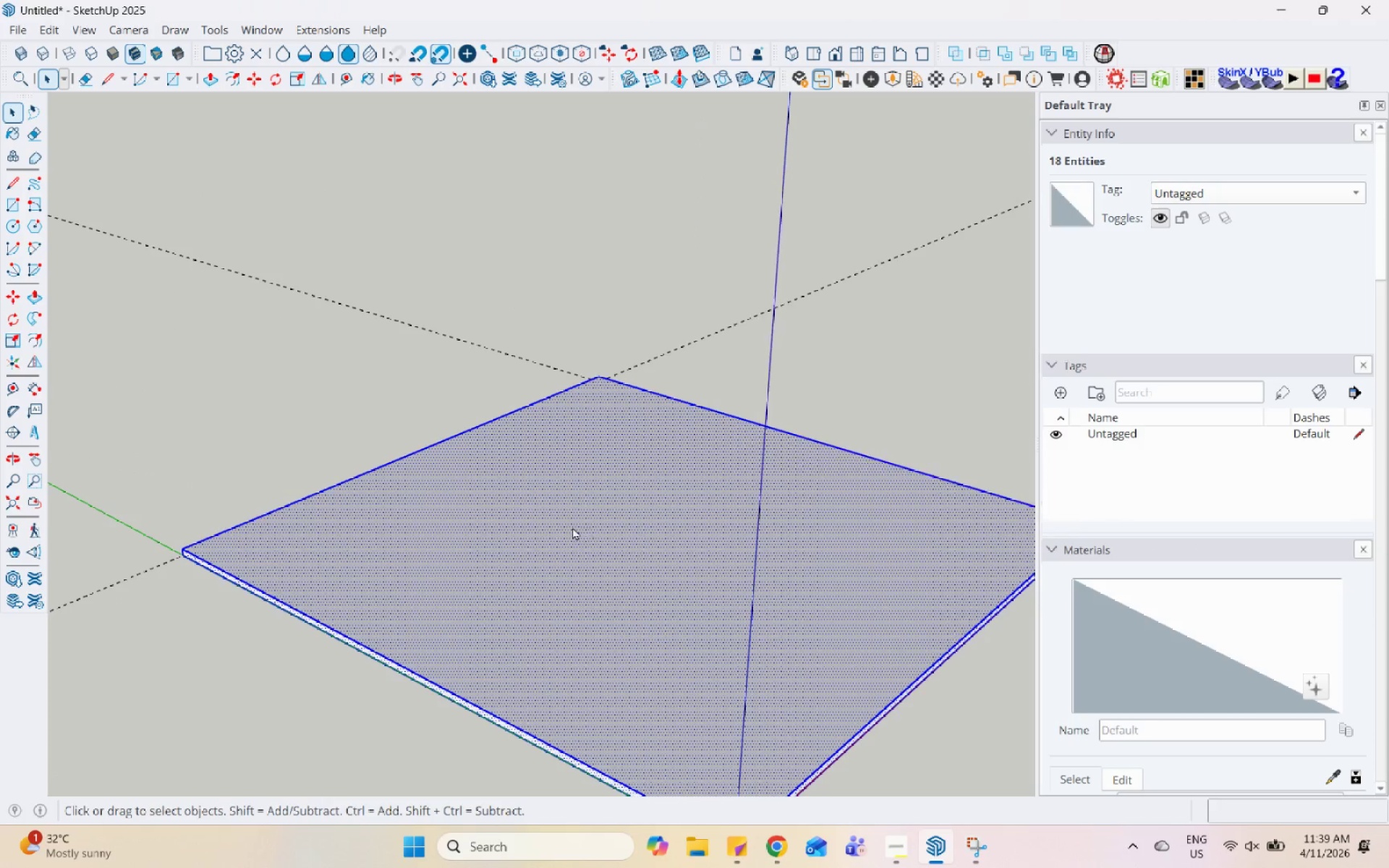 
double_click([572, 524])
 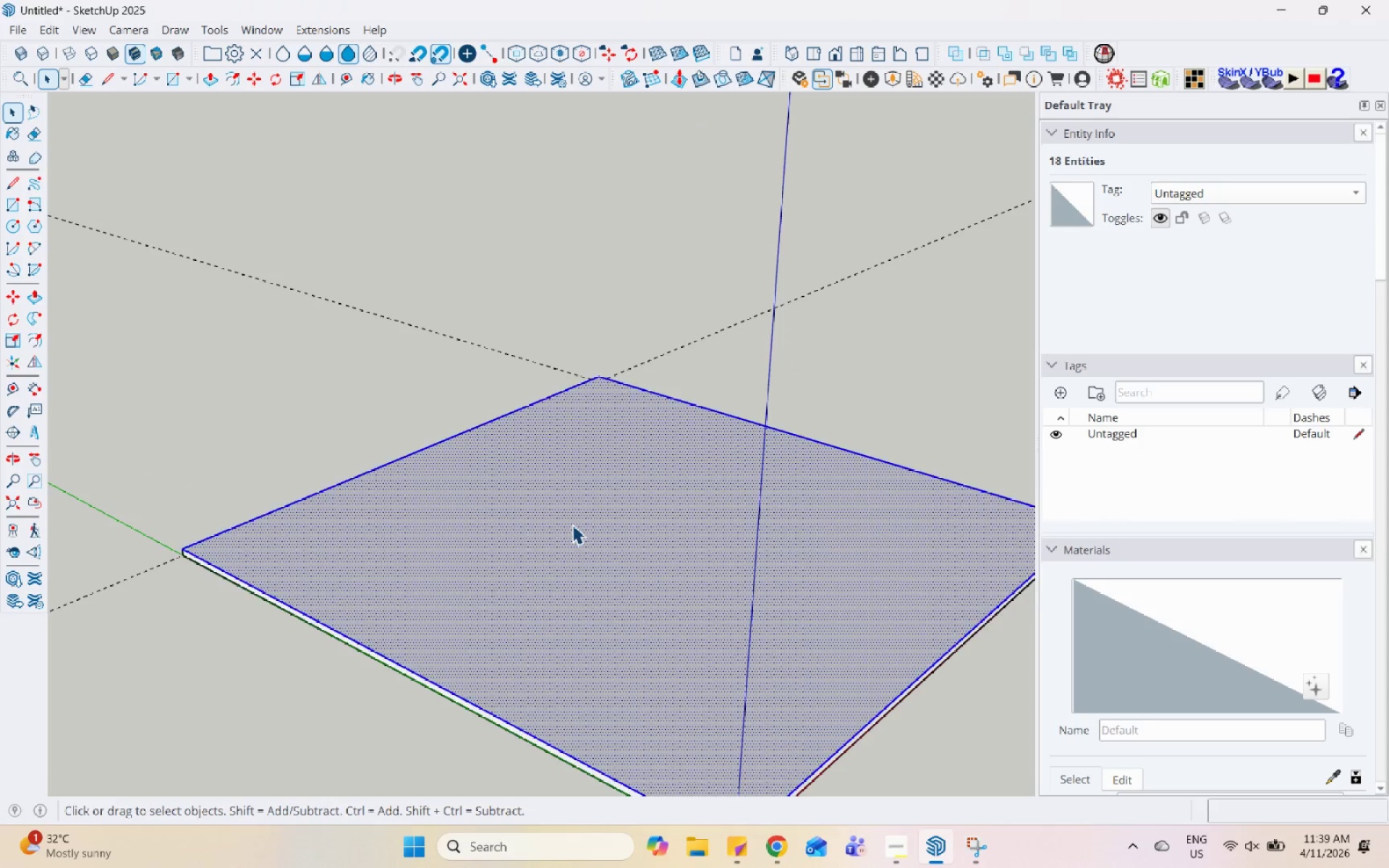 
triple_click([572, 524])
 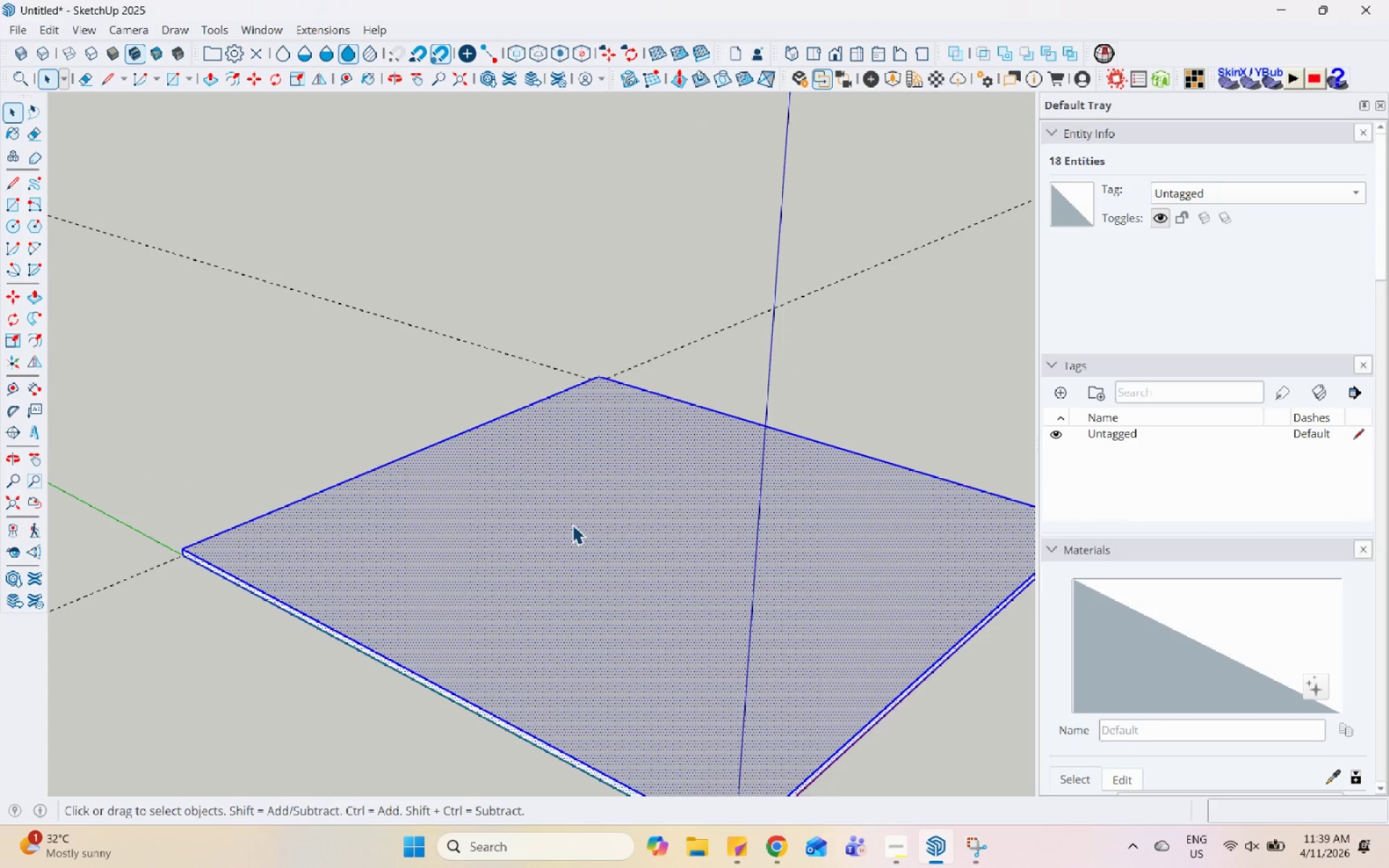 
right_click([572, 524])
 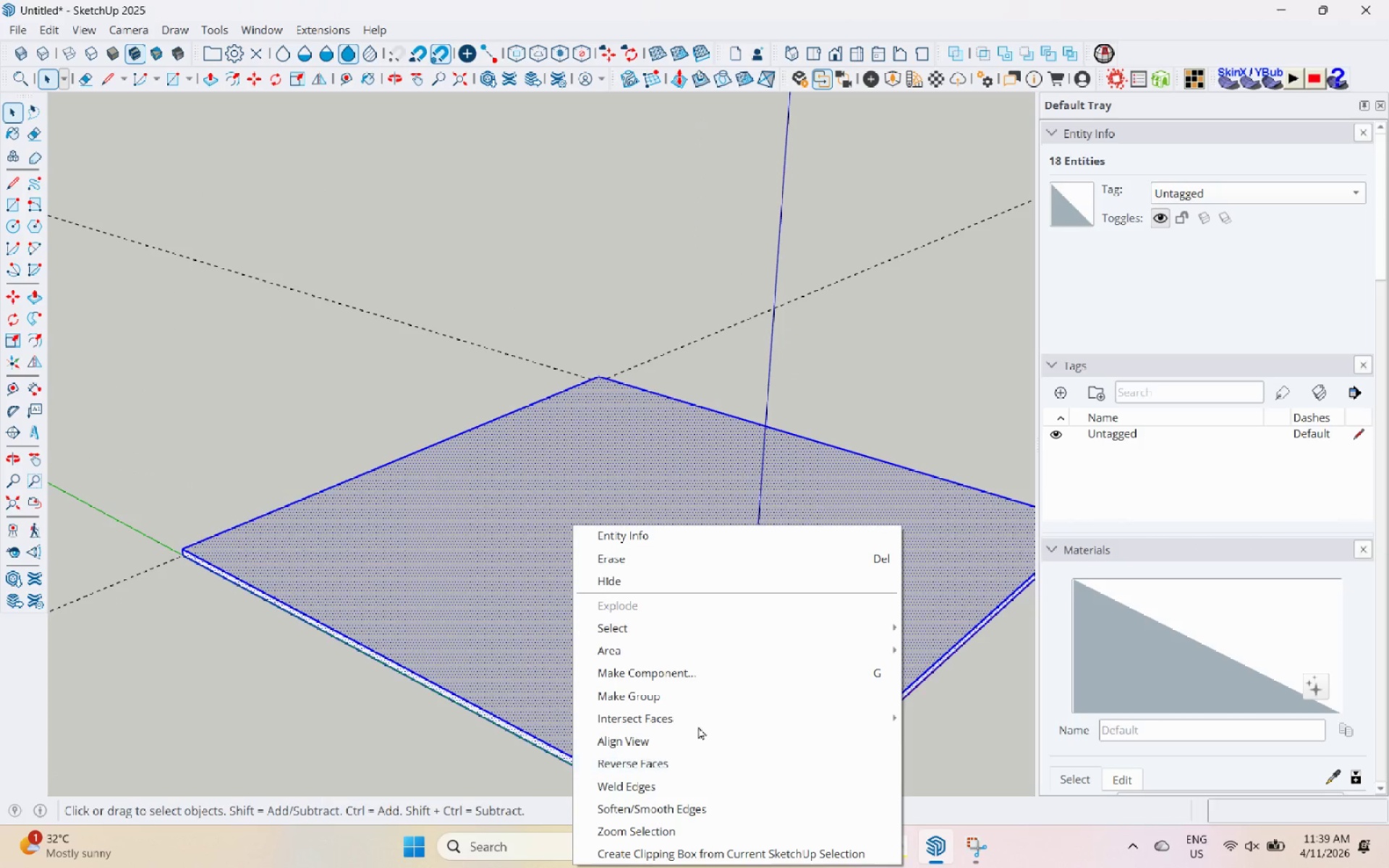 
left_click([704, 691])
 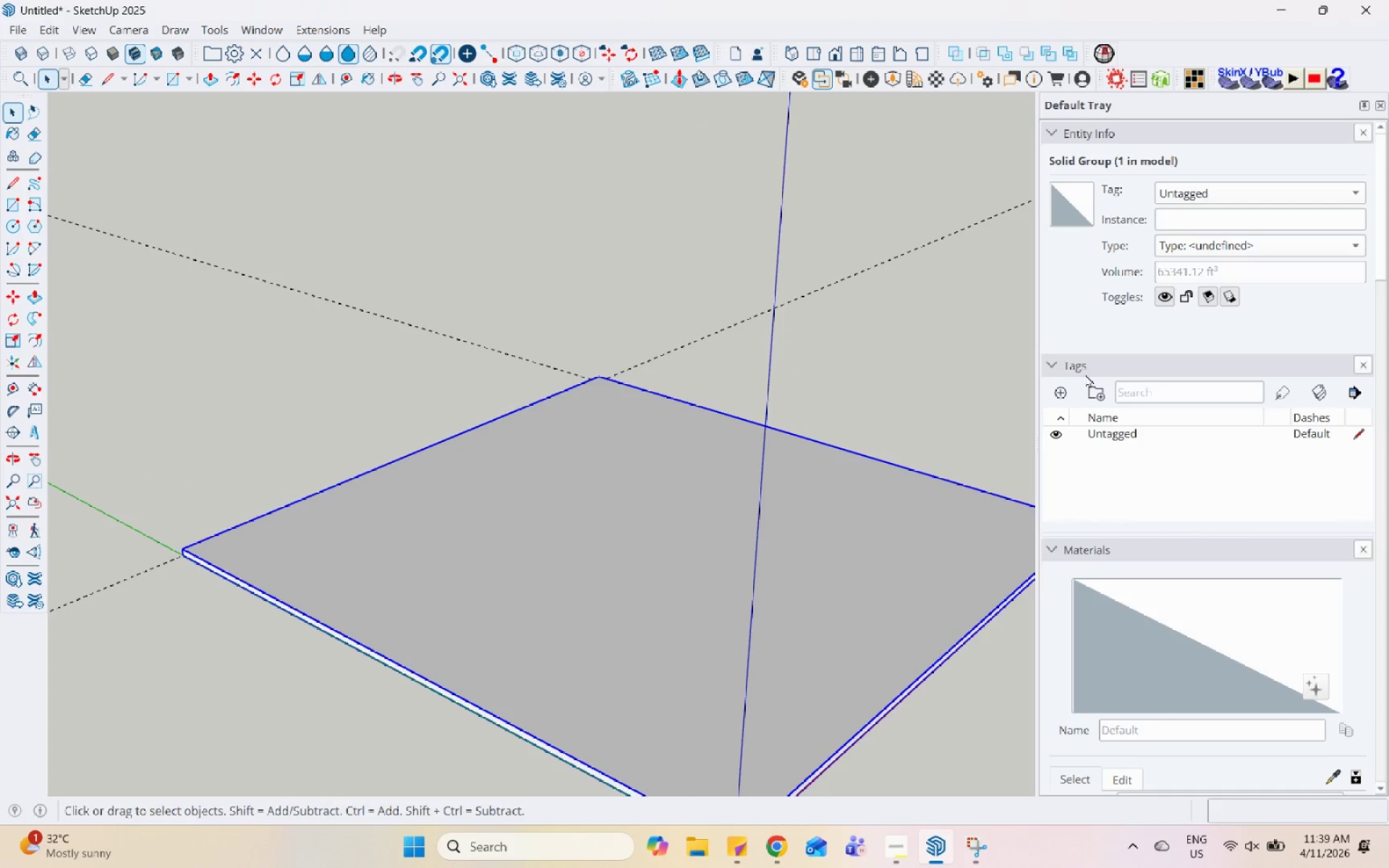 
left_click([1064, 391])
 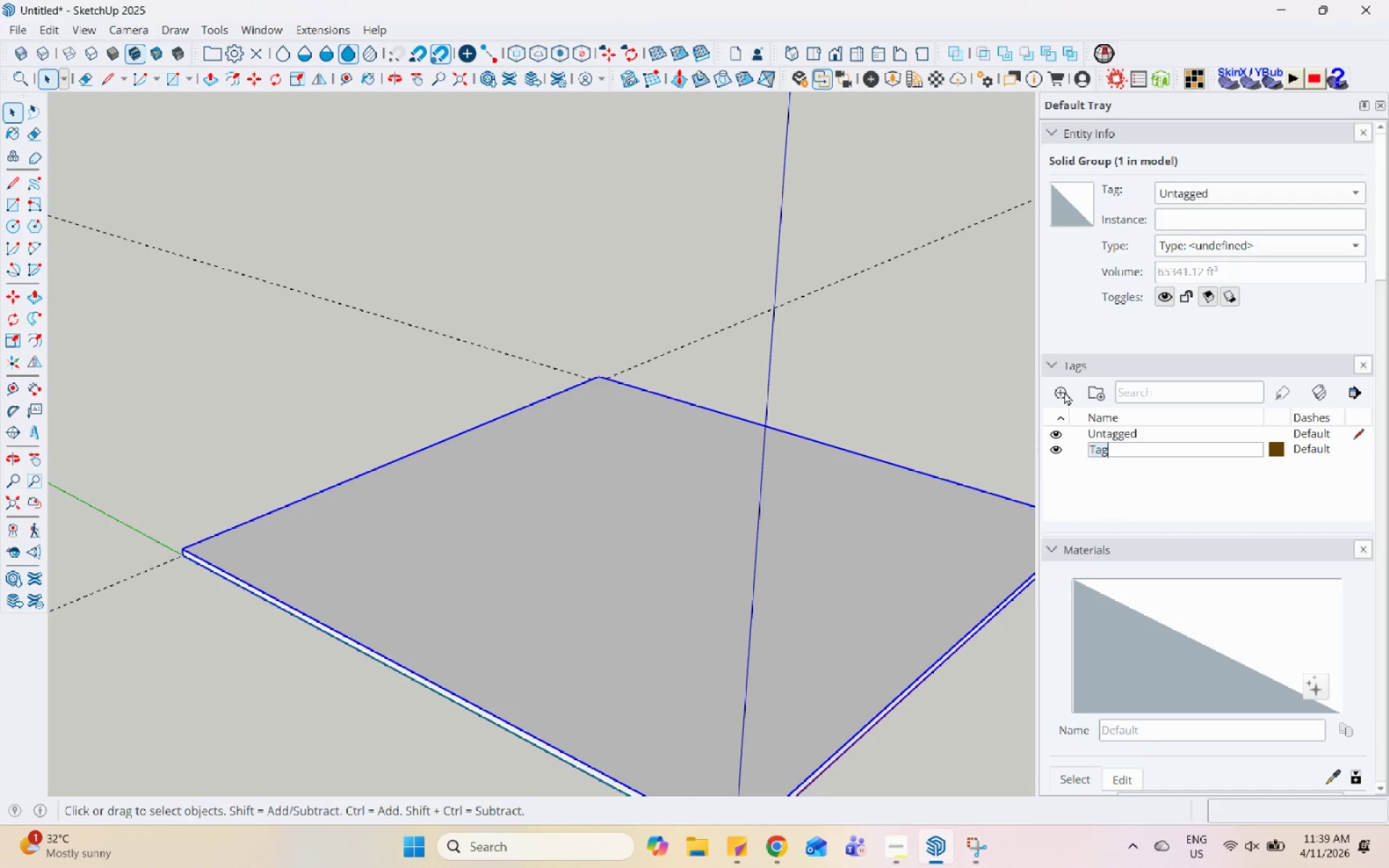 
type(plot)
key(Backspace)
key(Backspace)
key(Backspace)
key(Backspace)
type(PLOT)
 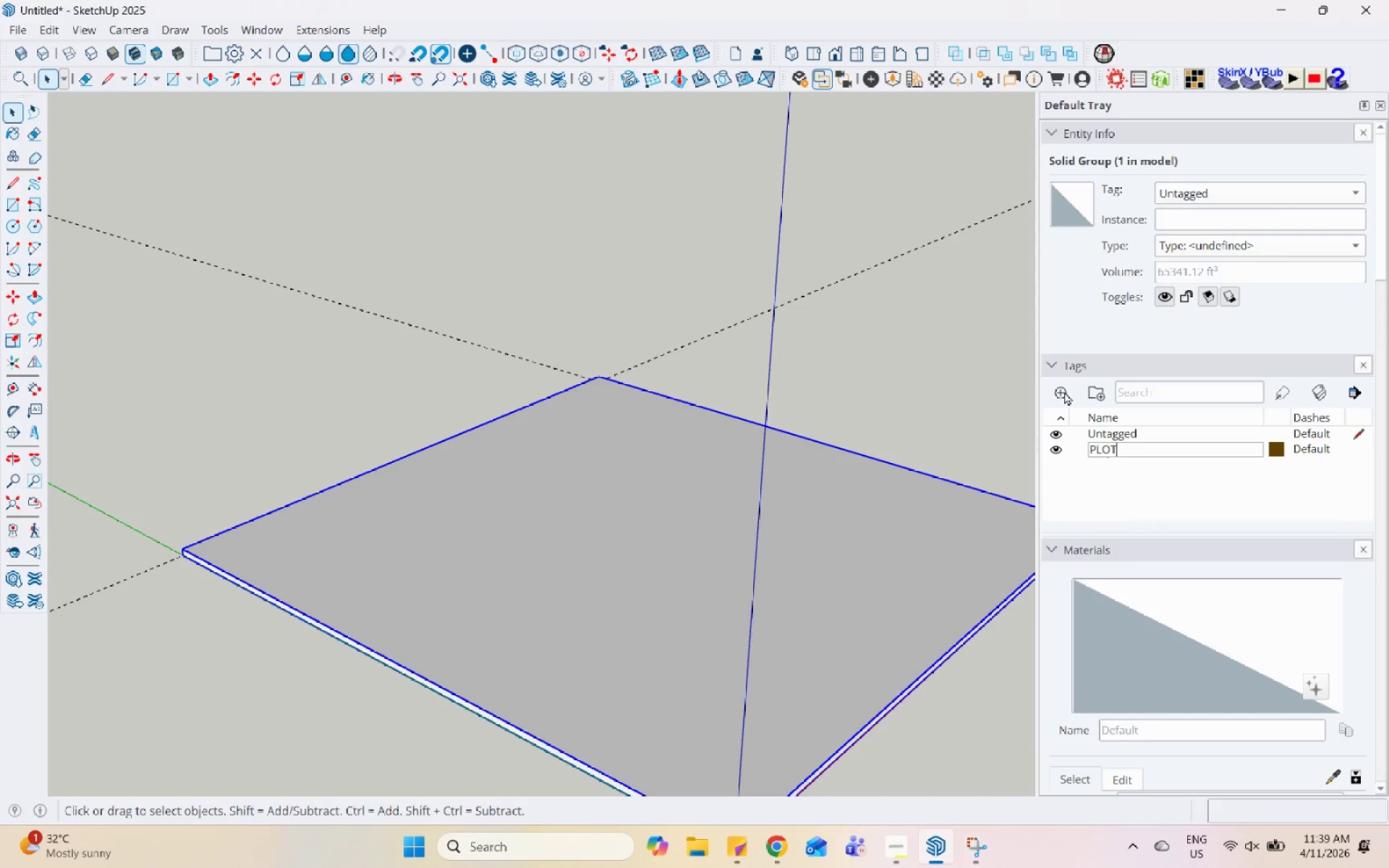 
key(Enter)
 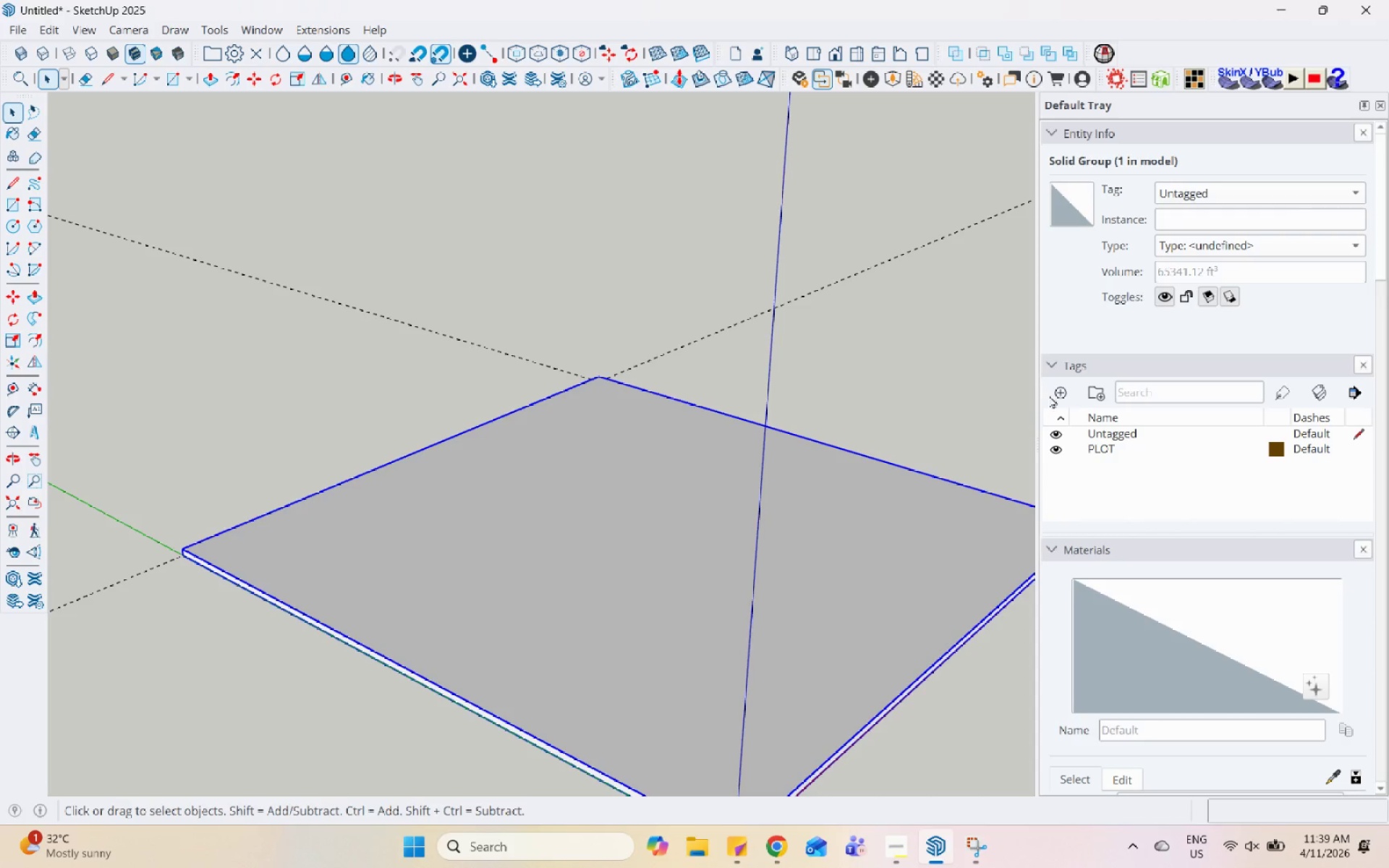 
scroll: coordinate [537, 666], scroll_direction: down, amount: 3.0
 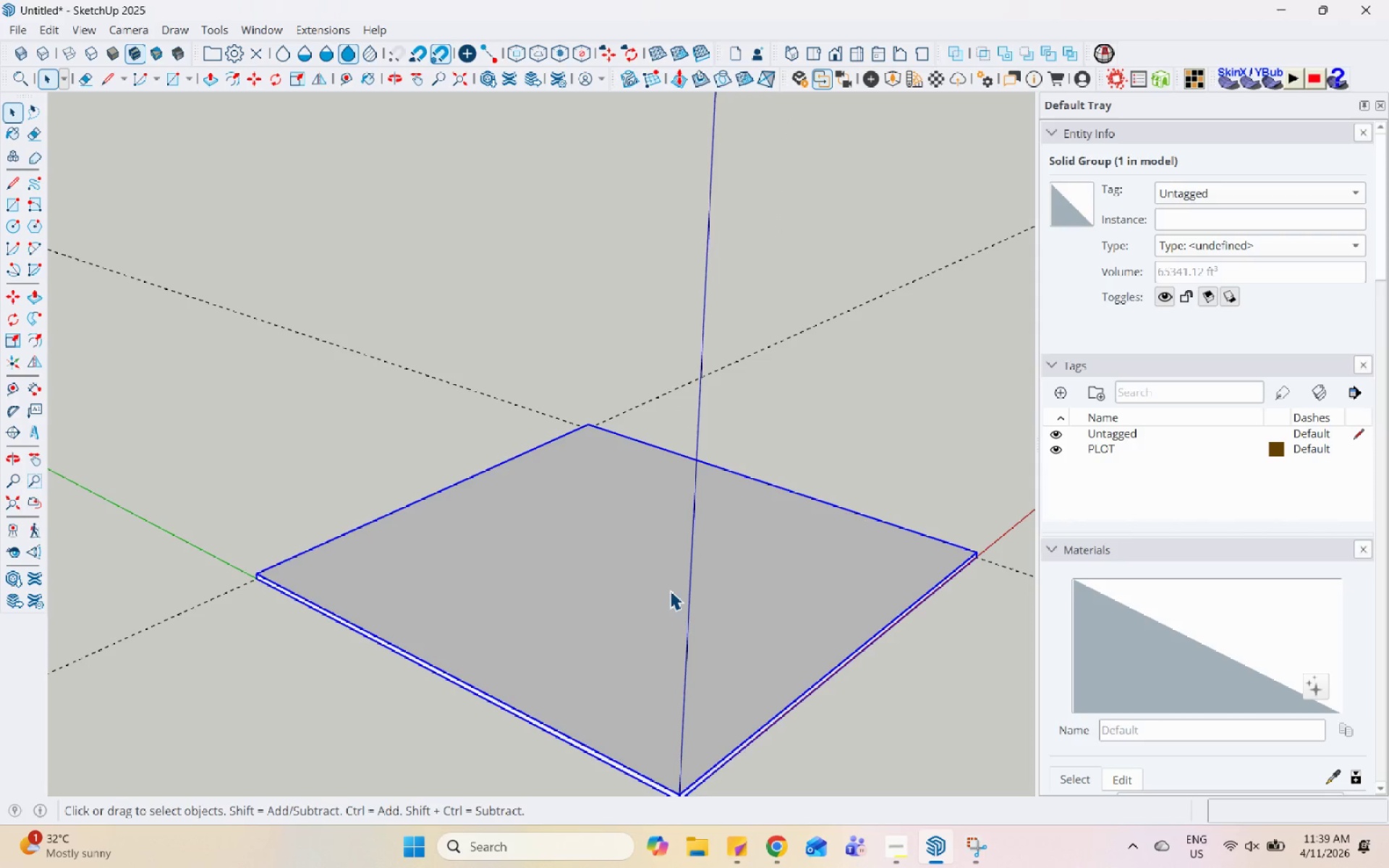 
wait(9.71)
 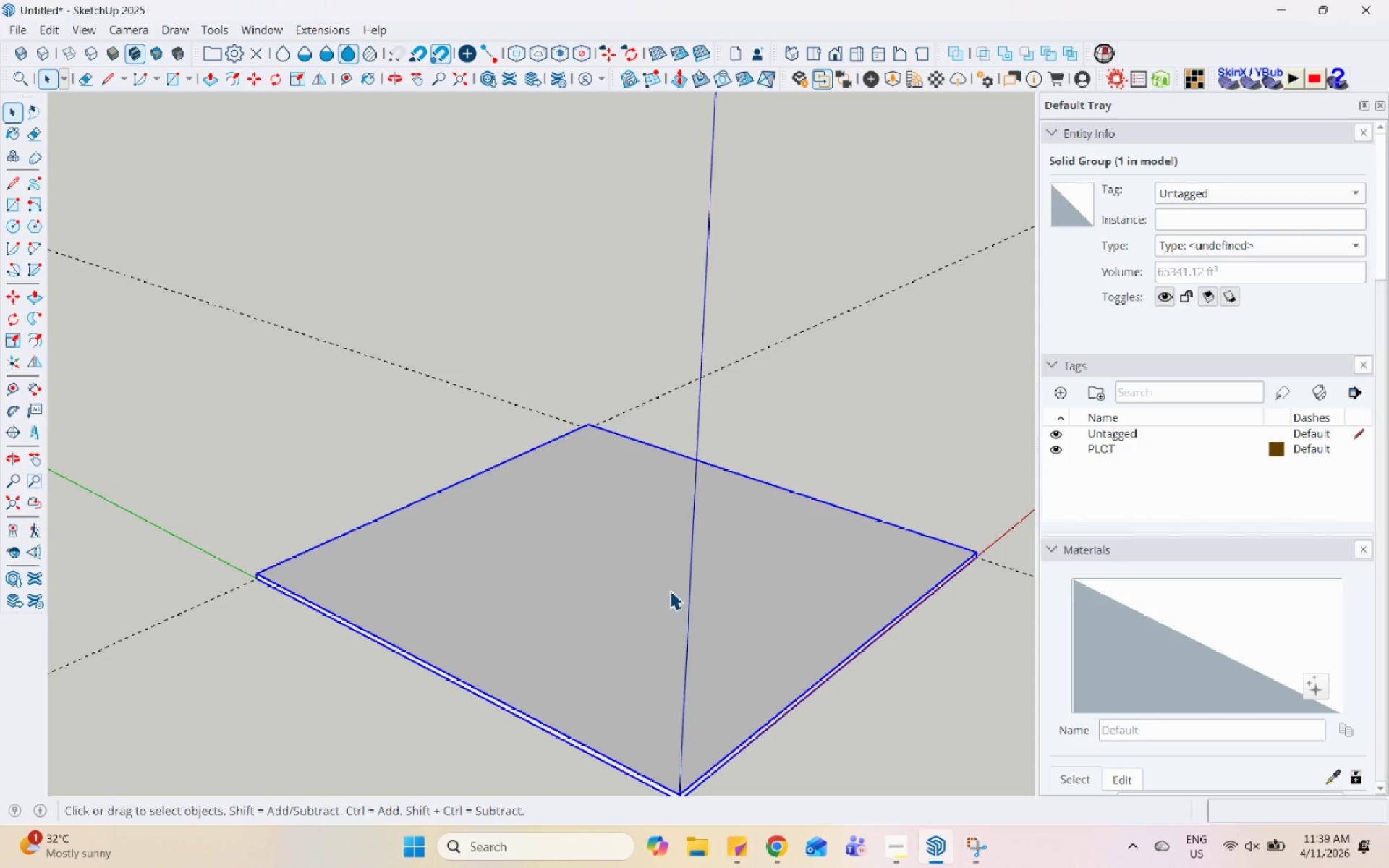 
scroll: coordinate [1190, 694], scroll_direction: down, amount: 21.0
 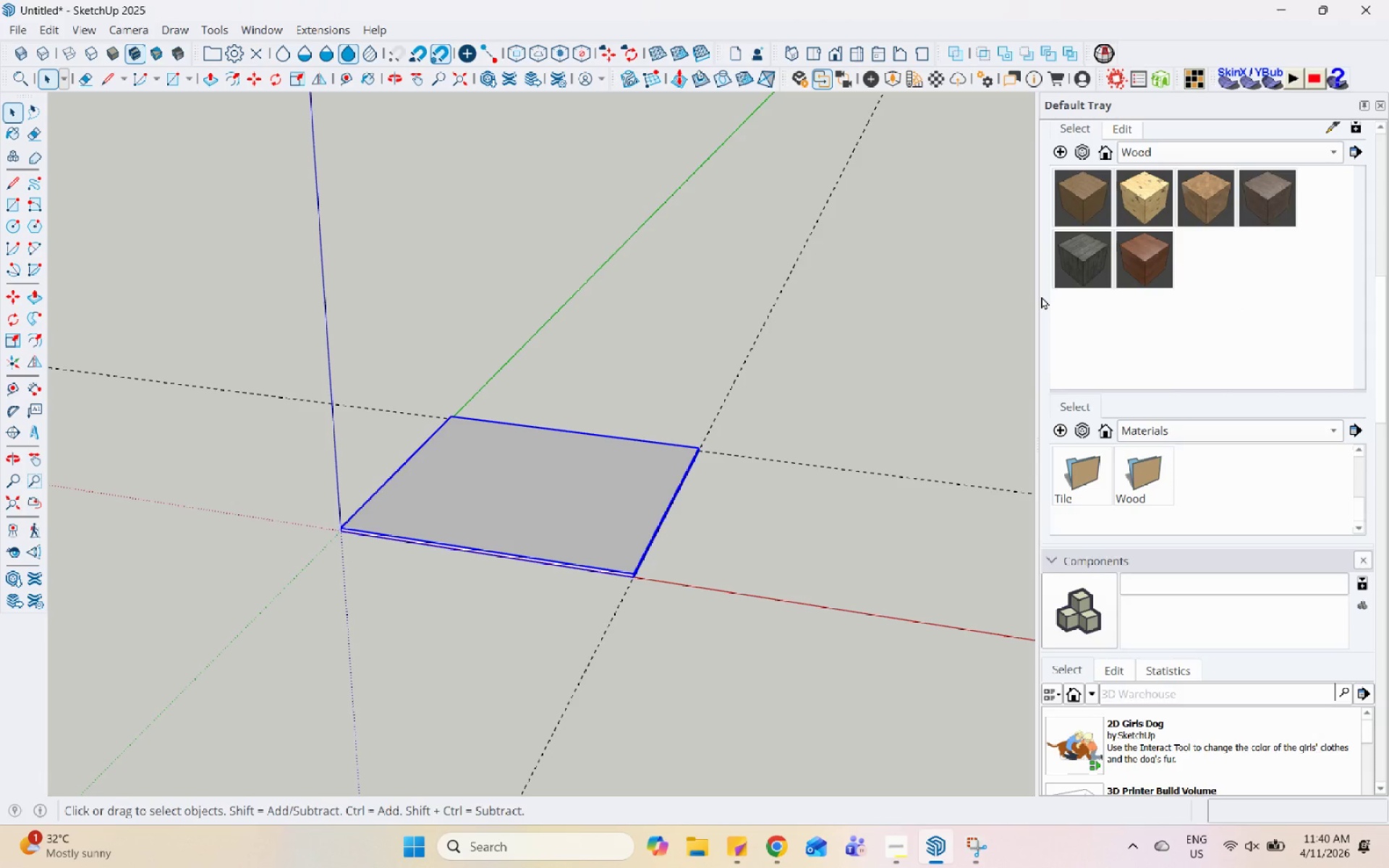 
wait(5.49)
 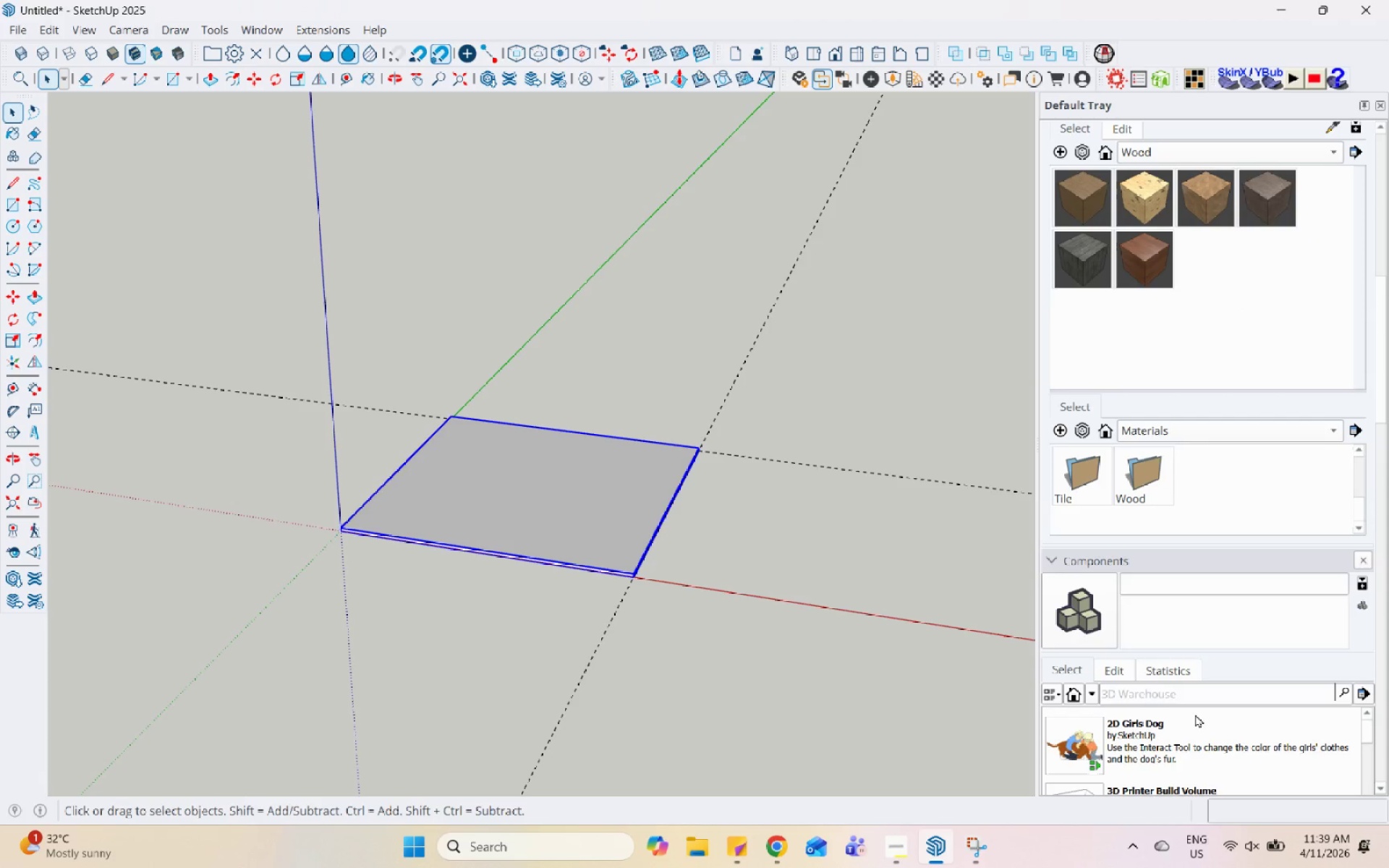 
scroll: coordinate [1256, 615], scroll_direction: down, amount: 11.0
 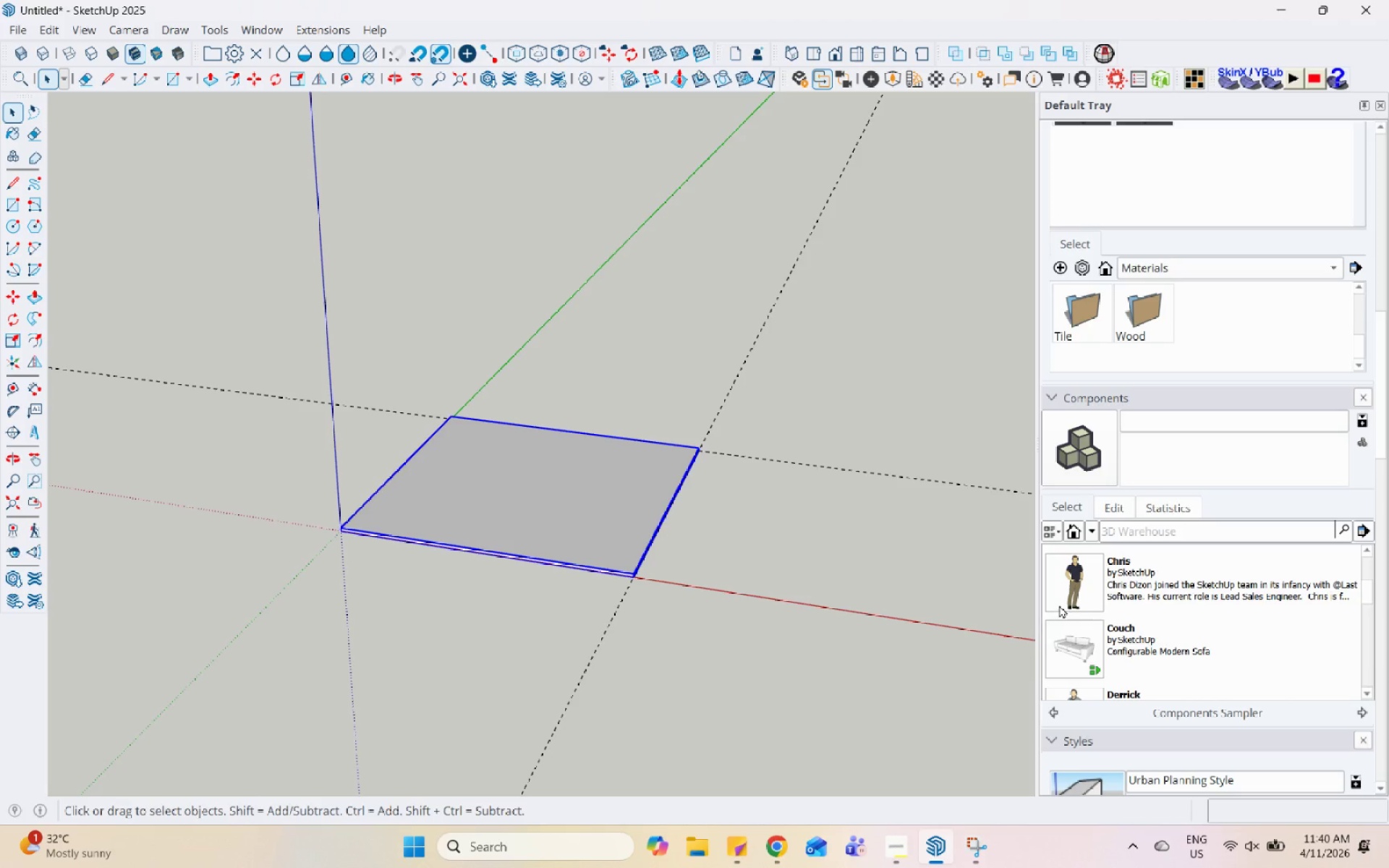 
double_click([1059, 603])
 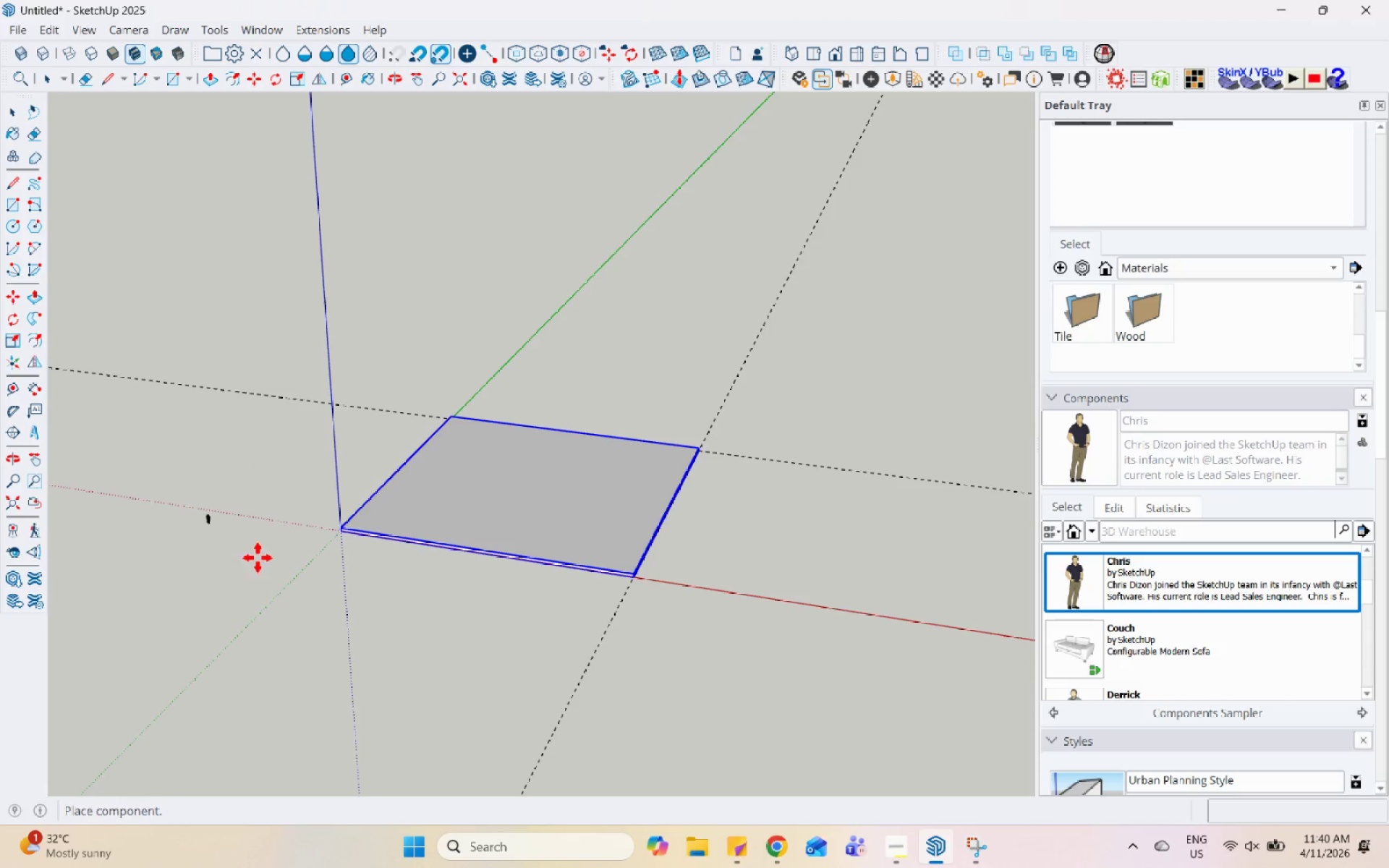 
scroll: coordinate [266, 563], scroll_direction: up, amount: 14.0
 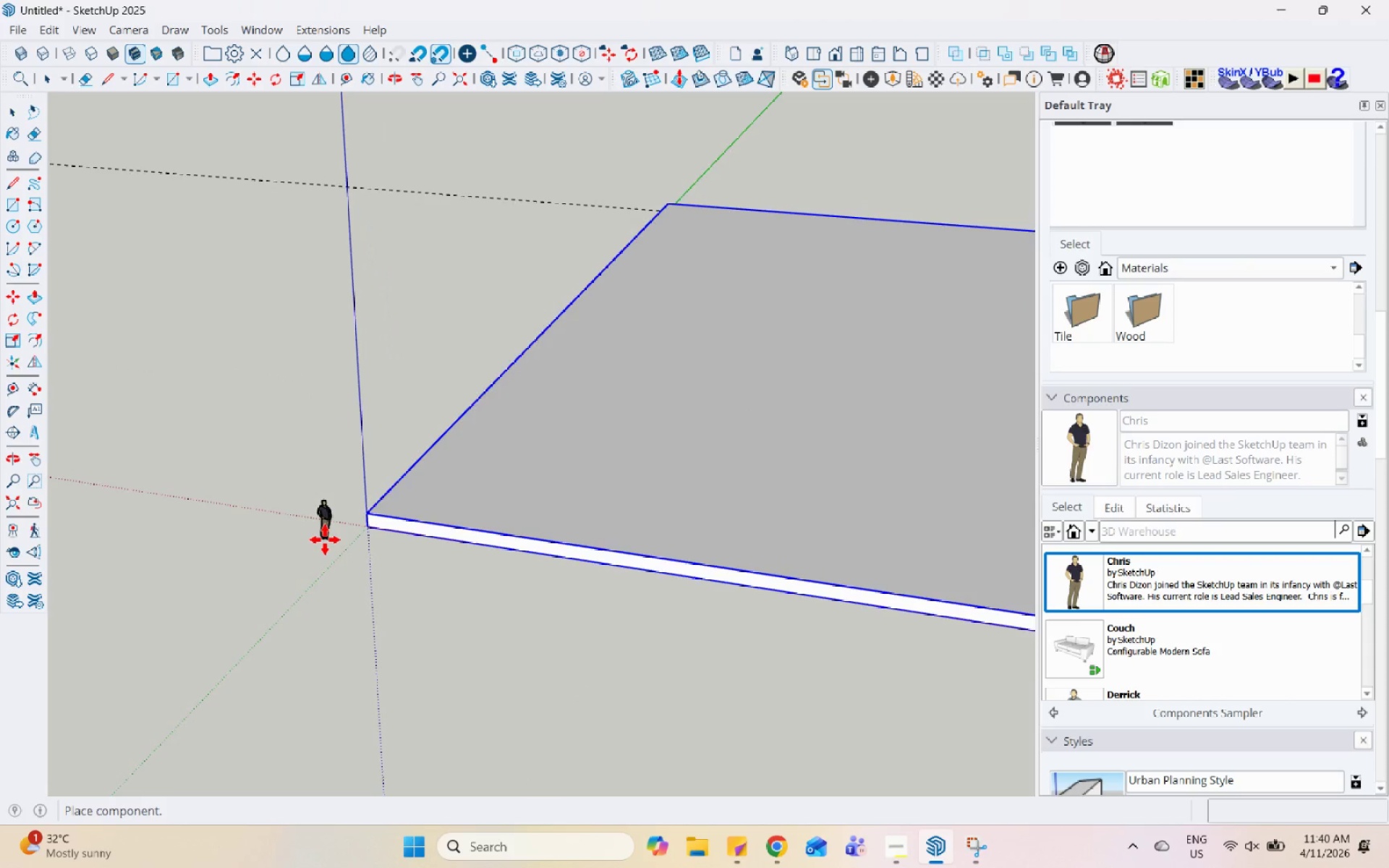 
left_click([325, 540])
 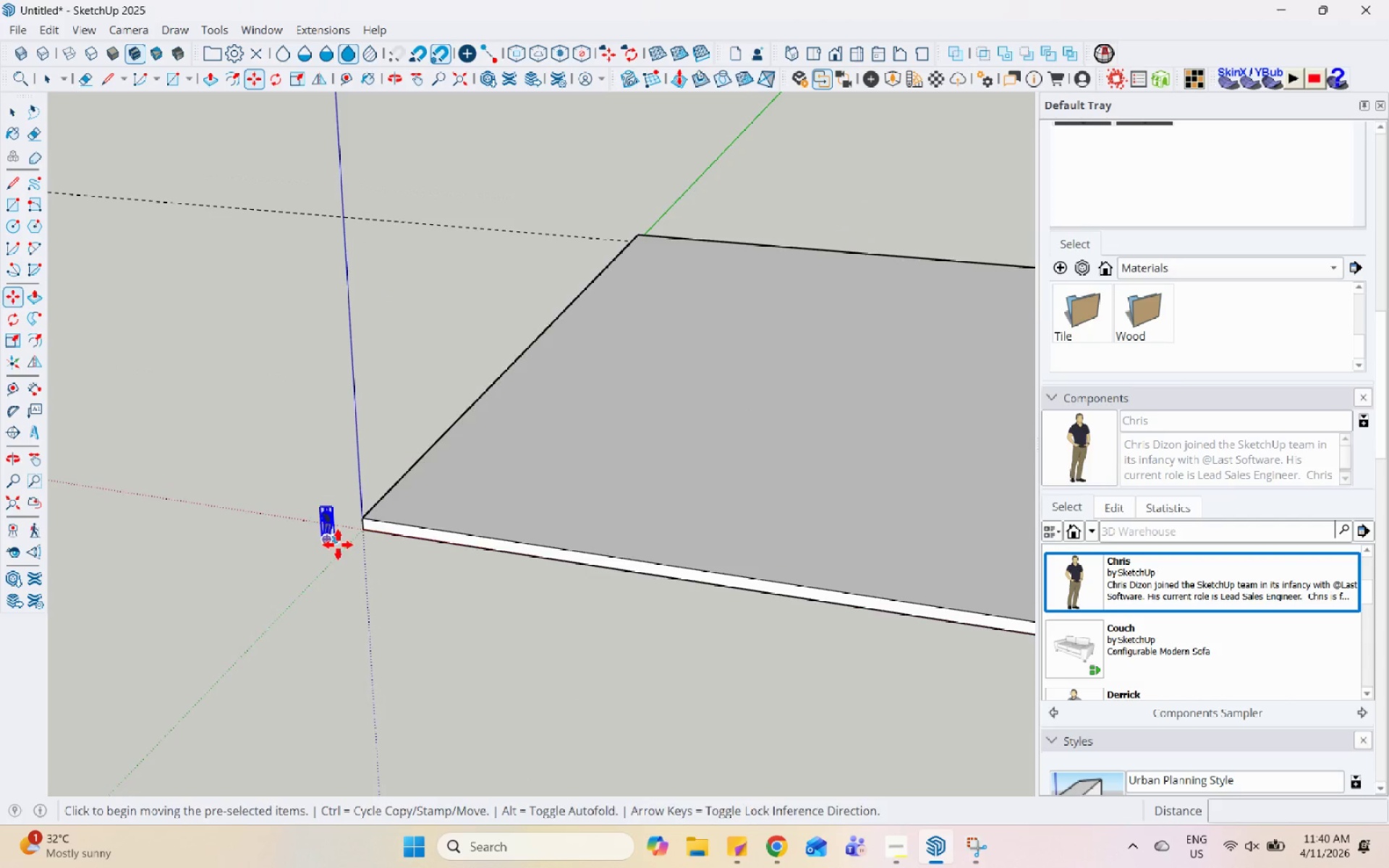 
middle_click([573, 690])
 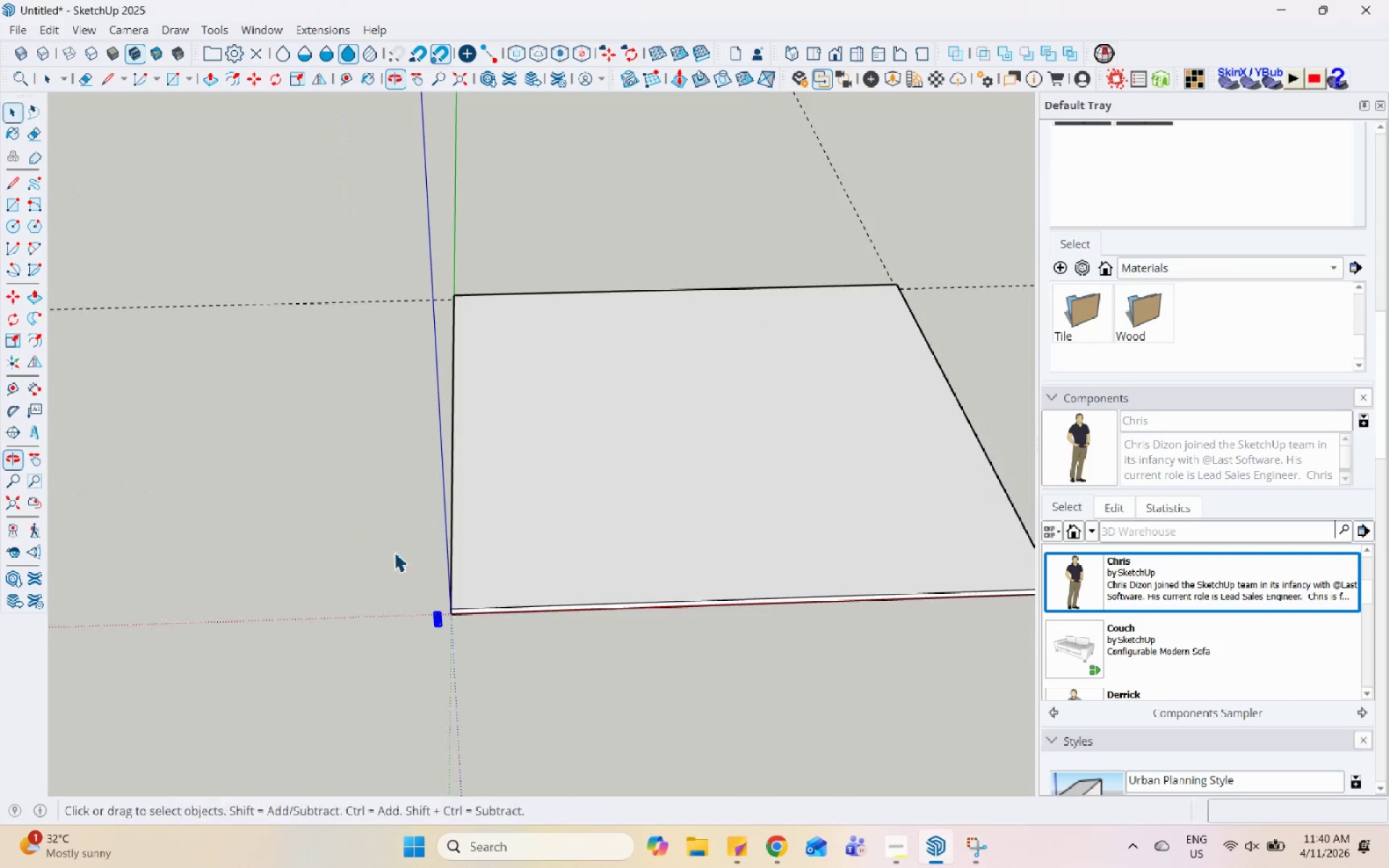 
key(Space)
 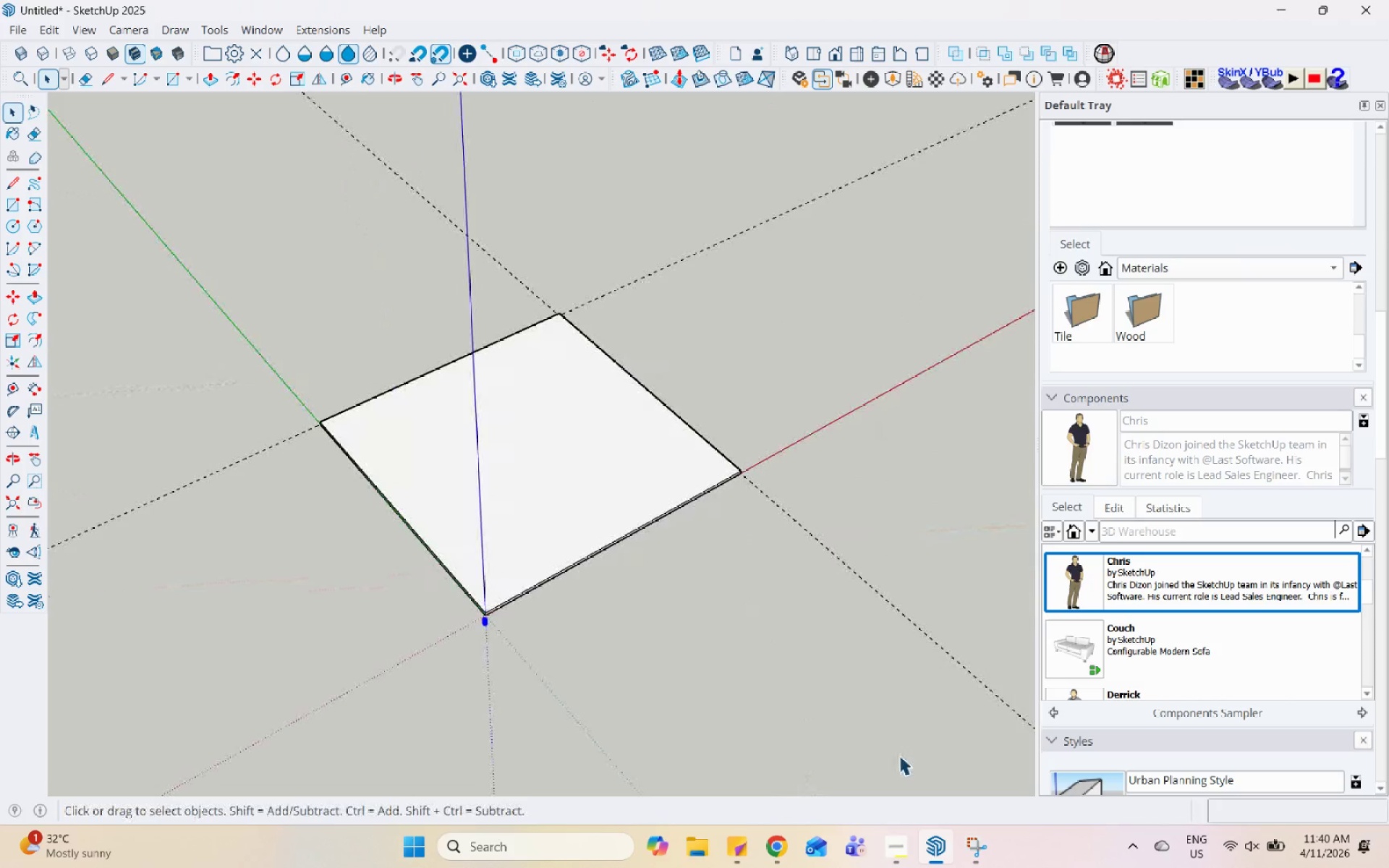 
scroll: coordinate [332, 503], scroll_direction: down, amount: 15.0
 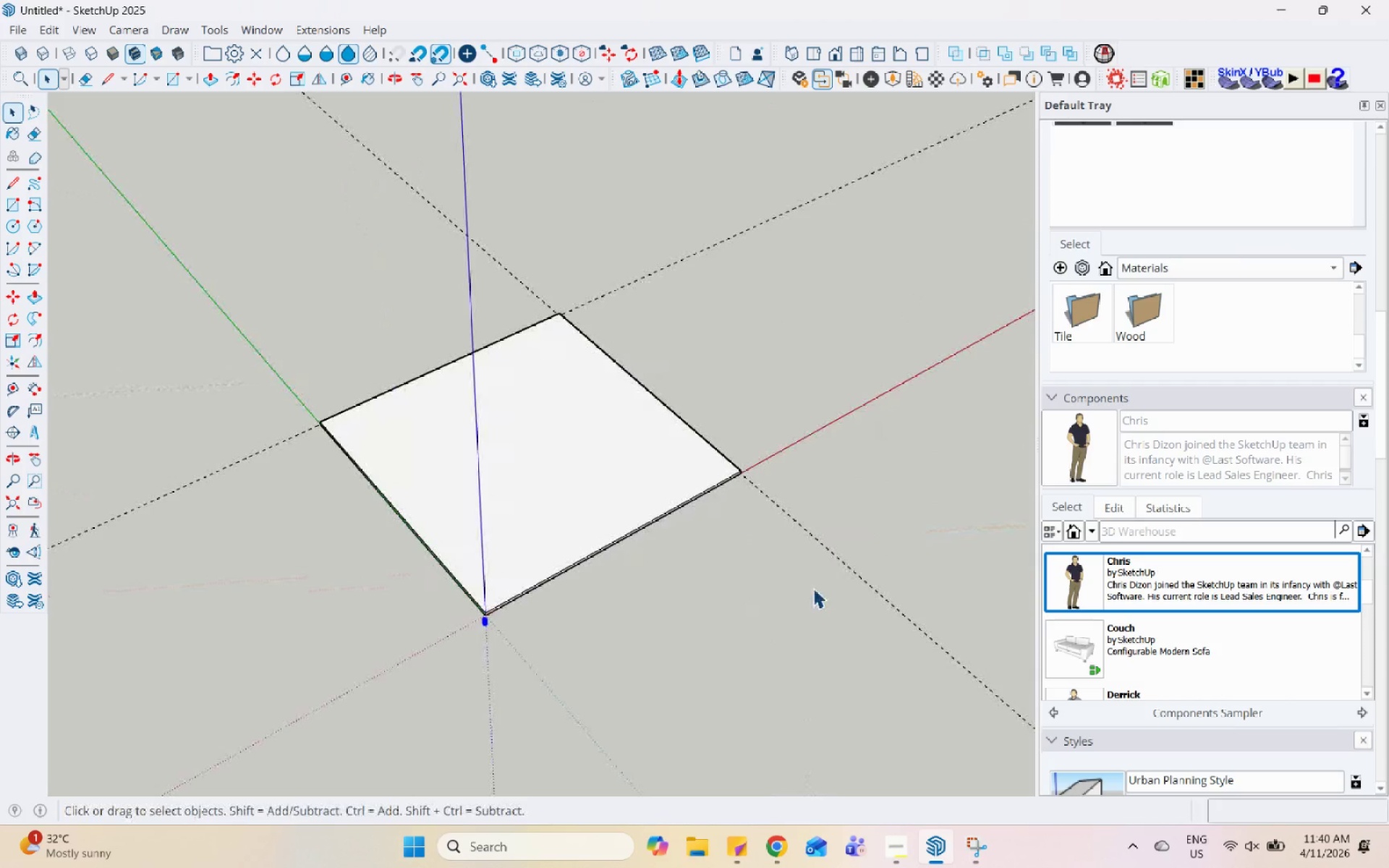 
left_click([905, 854])